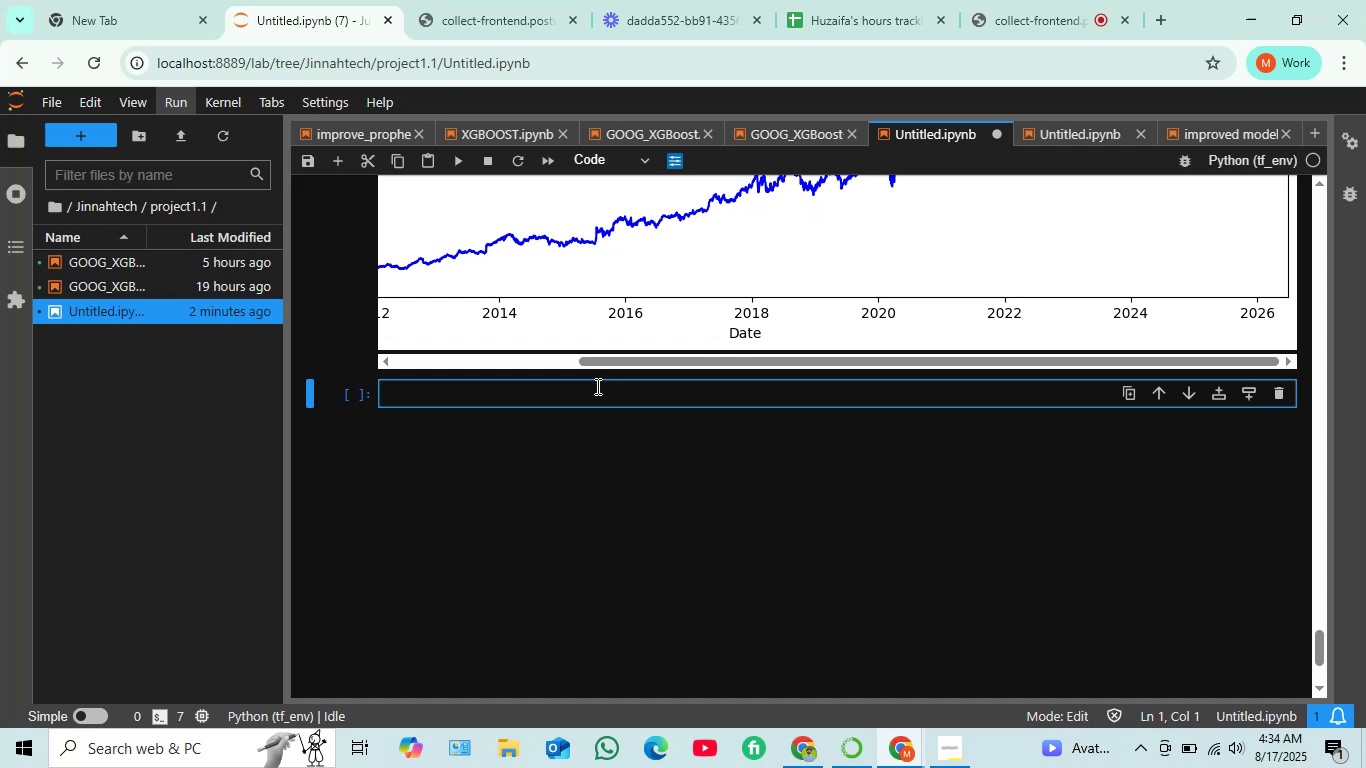 
scroll: coordinate [573, 399], scroll_direction: up, amount: 9.0
 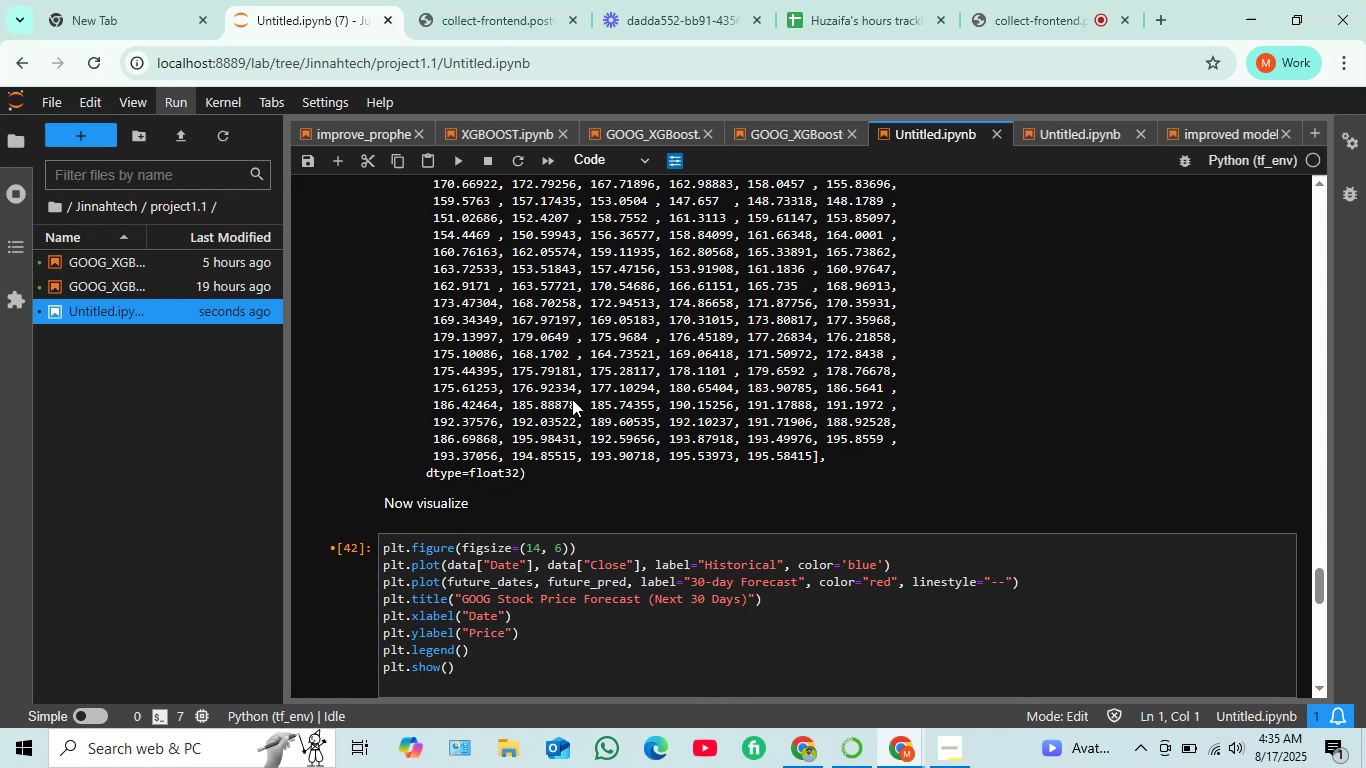 
wait(30.97)
 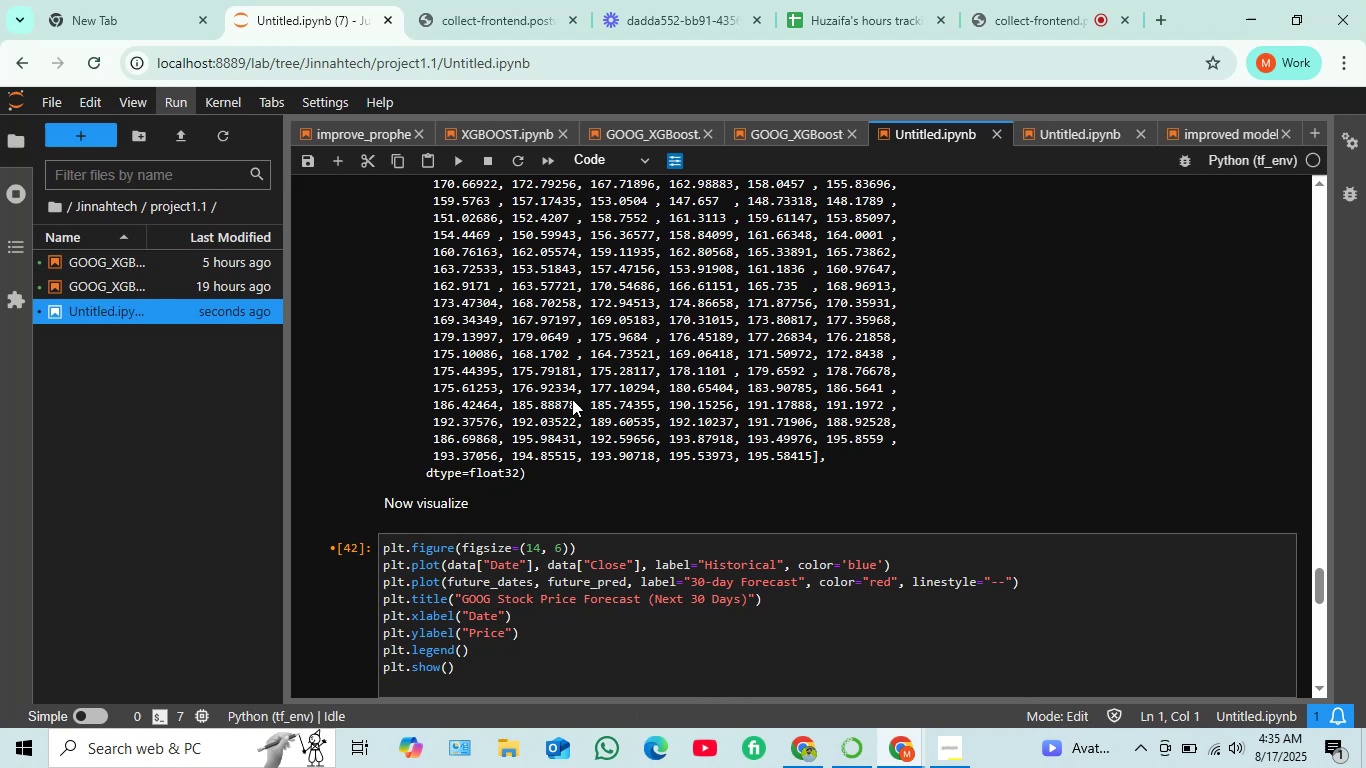 
scroll: coordinate [570, 399], scroll_direction: up, amount: 5.0
 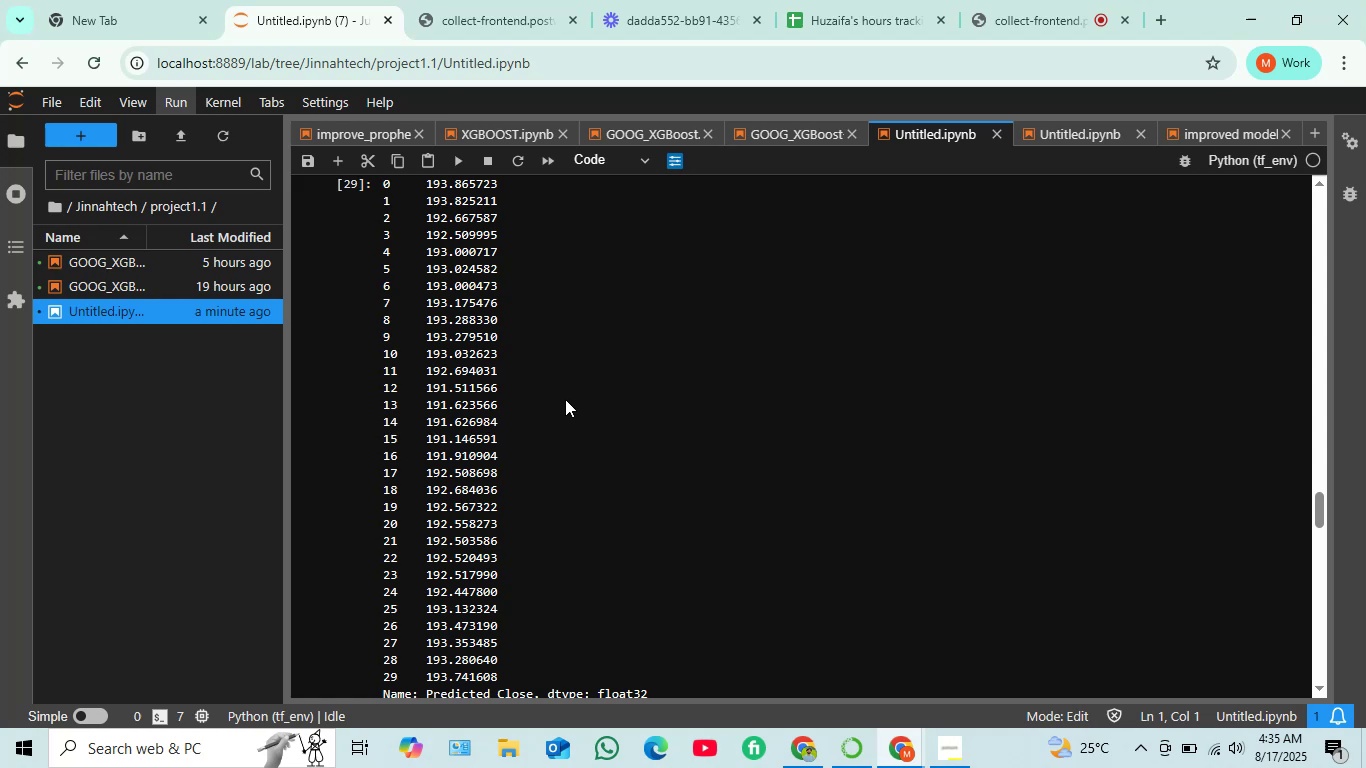 
wait(29.57)
 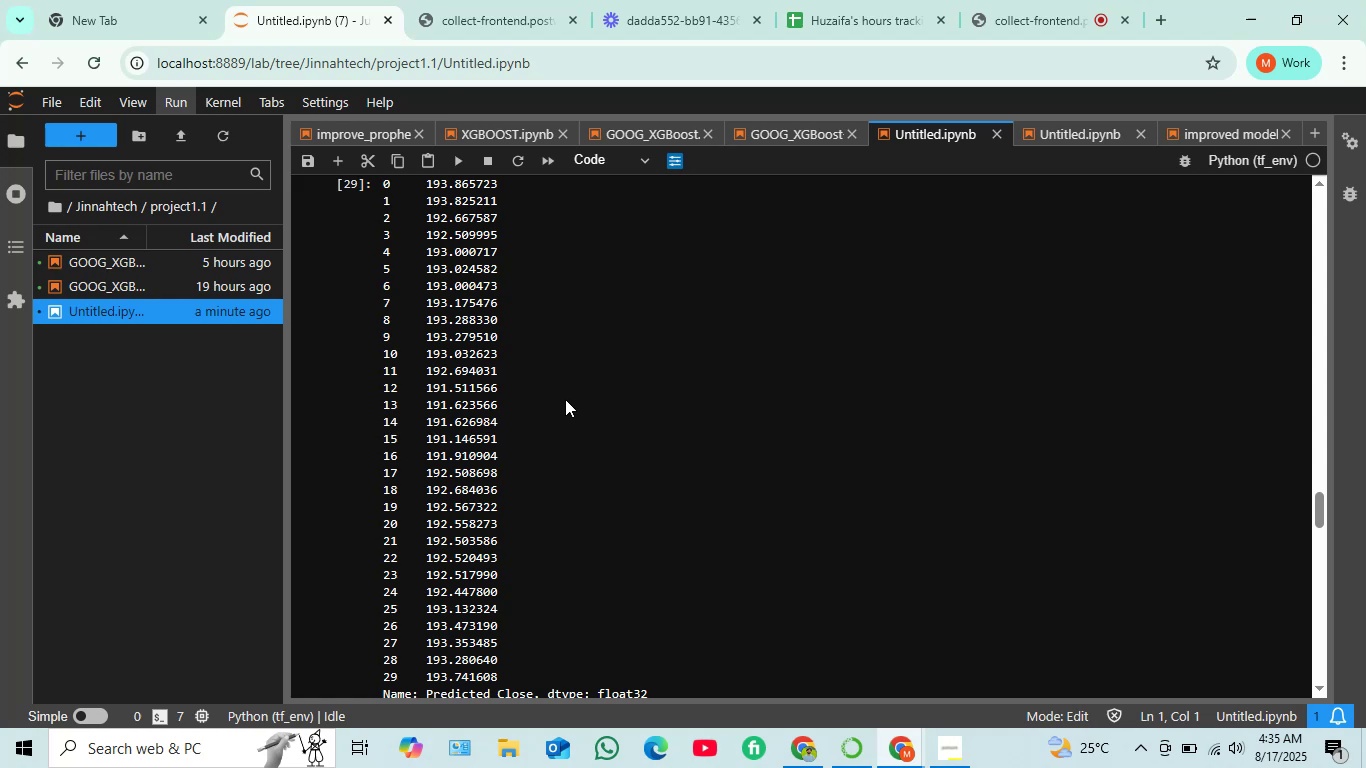 
scroll: coordinate [555, 403], scroll_direction: down, amount: 22.0
 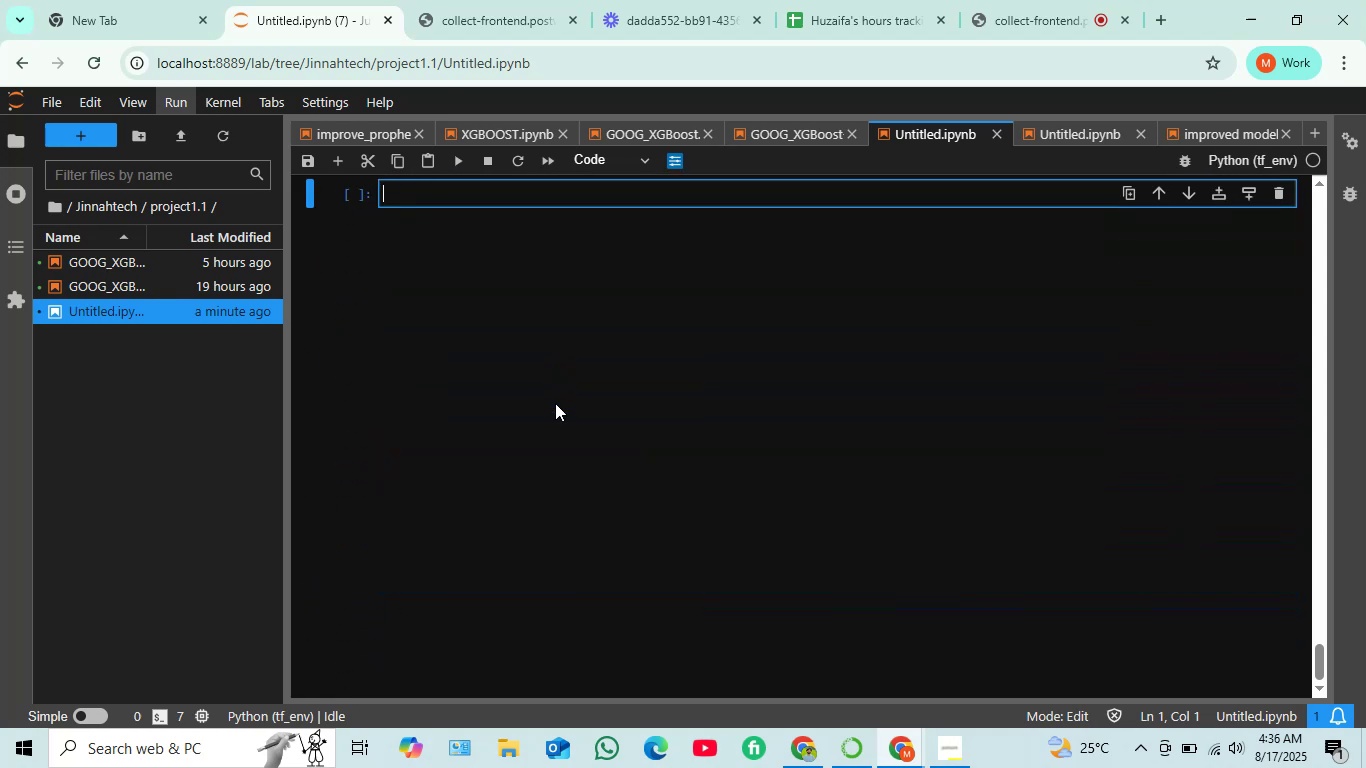 
scroll: coordinate [555, 401], scroll_direction: up, amount: 2.0
 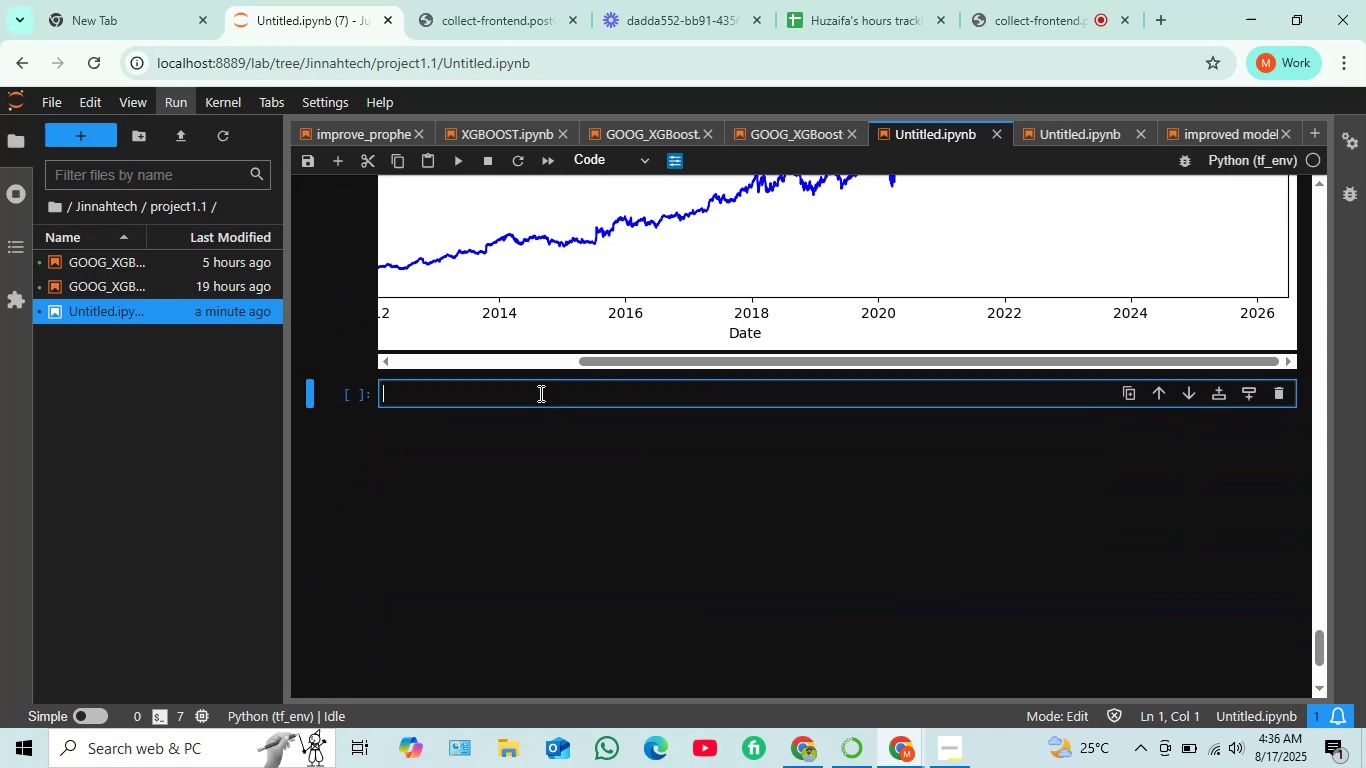 
left_click([539, 393])
 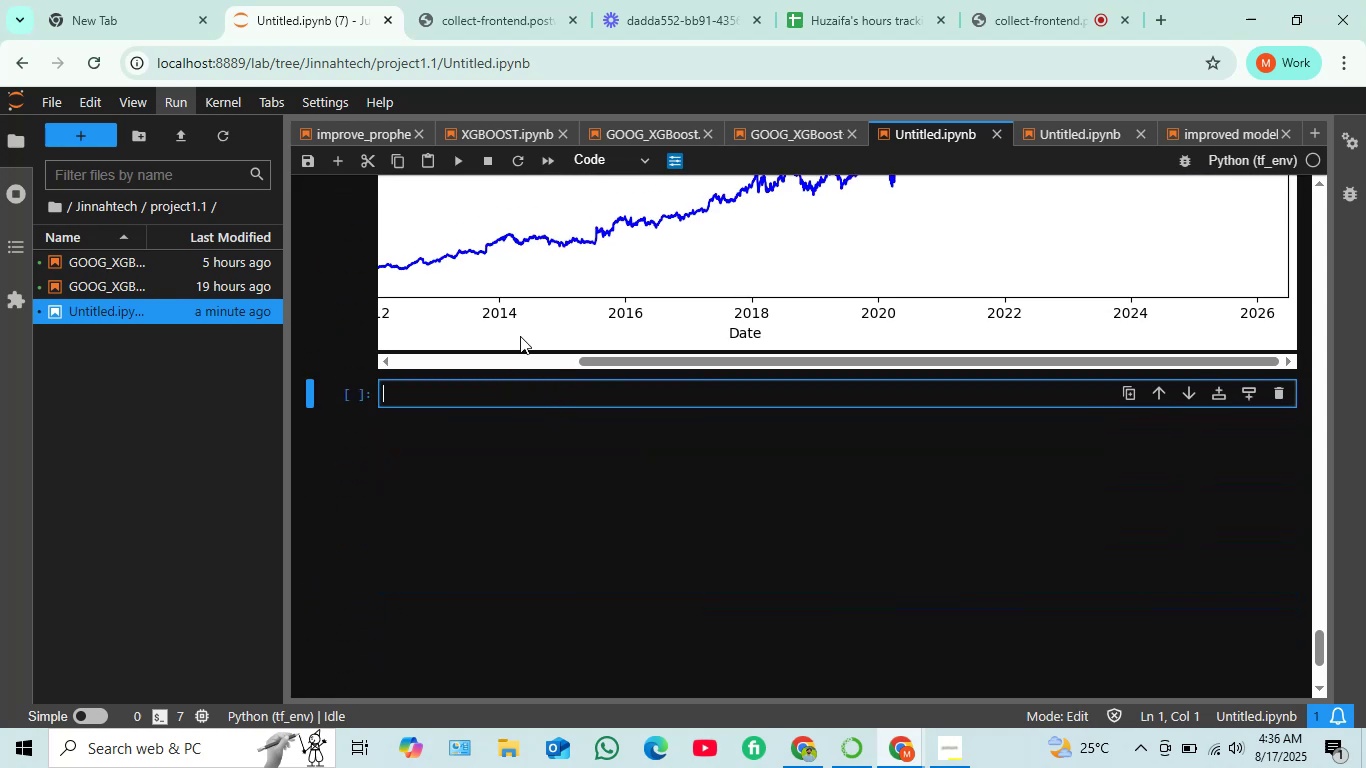 
left_click([623, 165])
 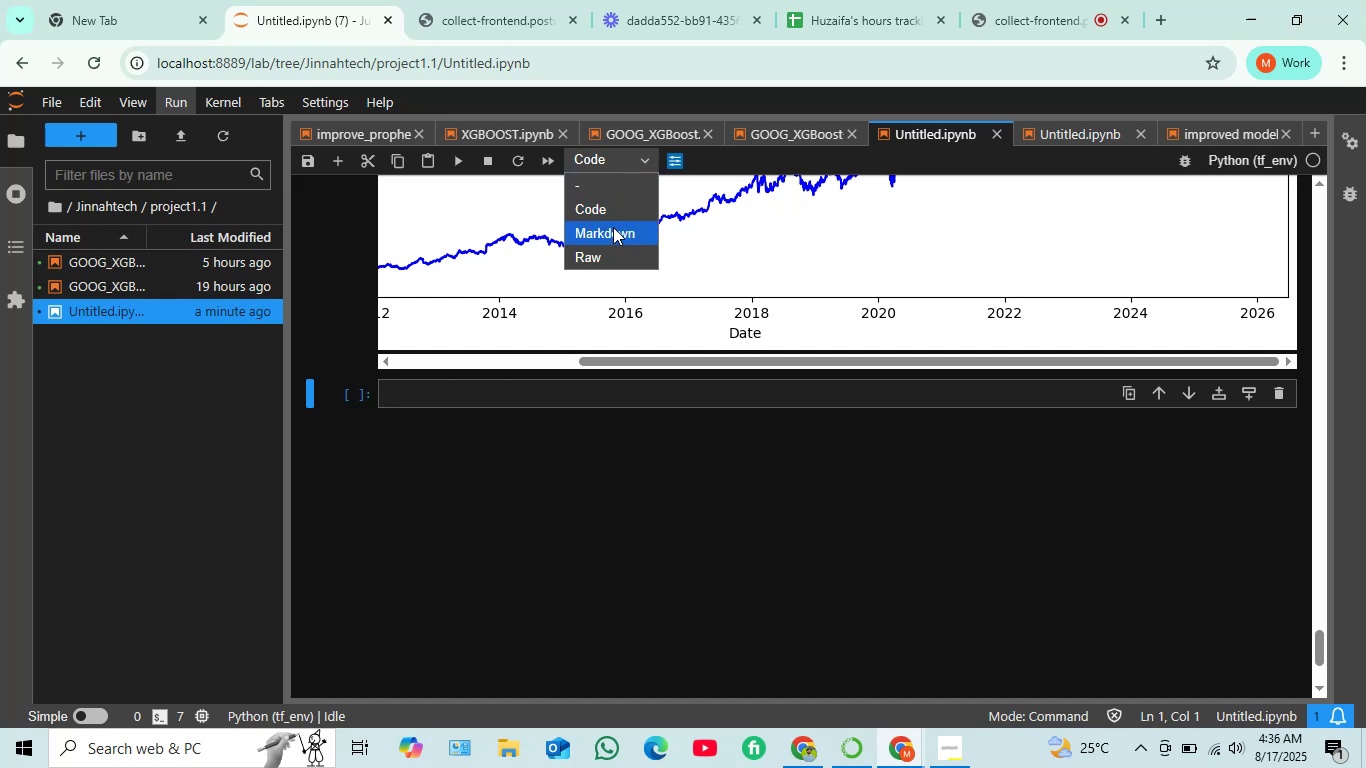 
left_click([613, 229])
 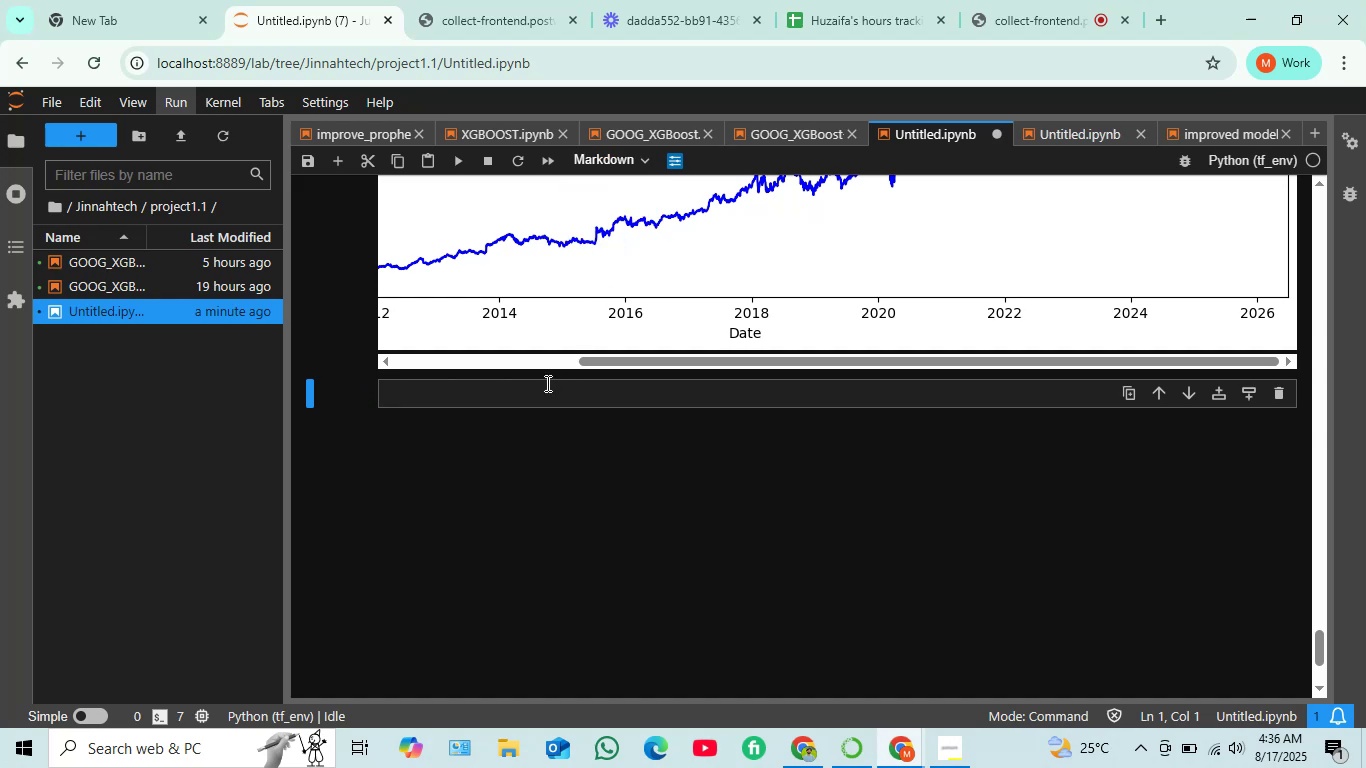 
left_click([545, 387])
 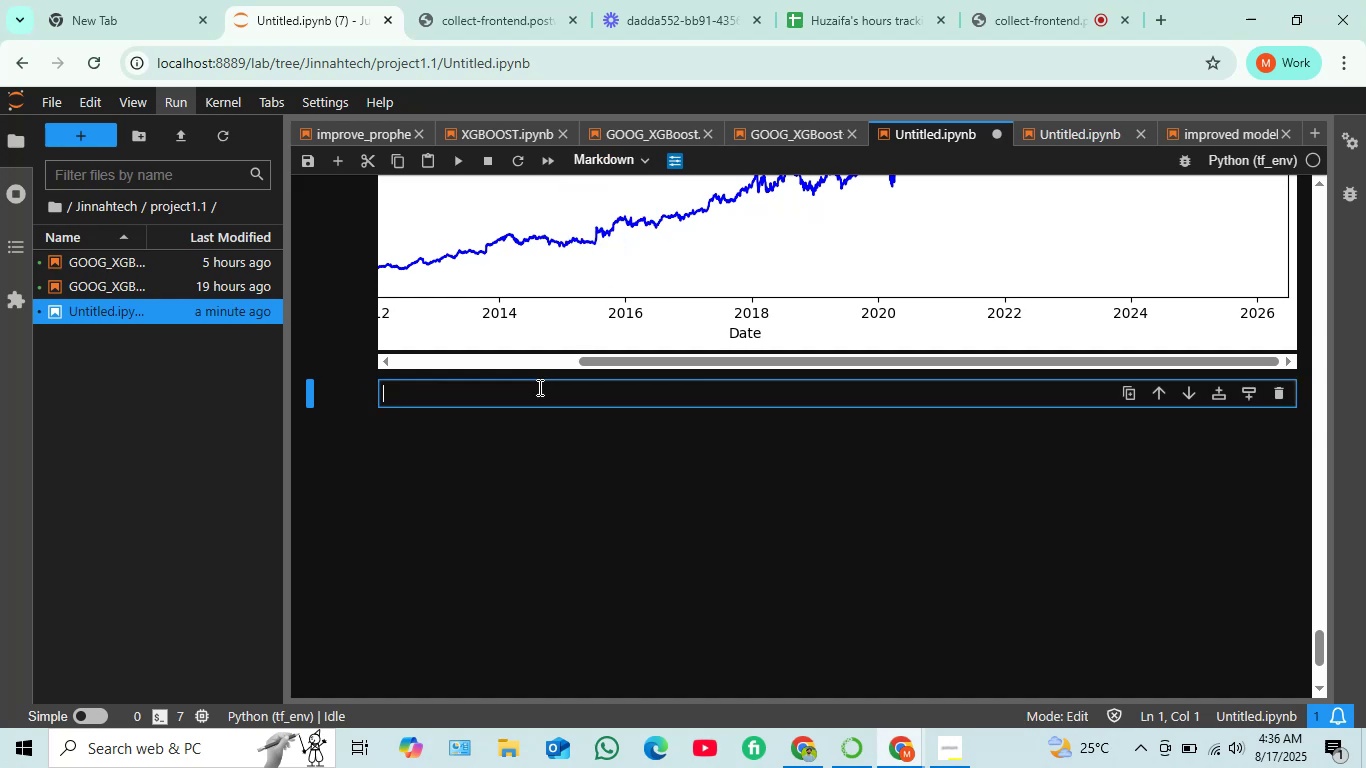 
type(Residual)
 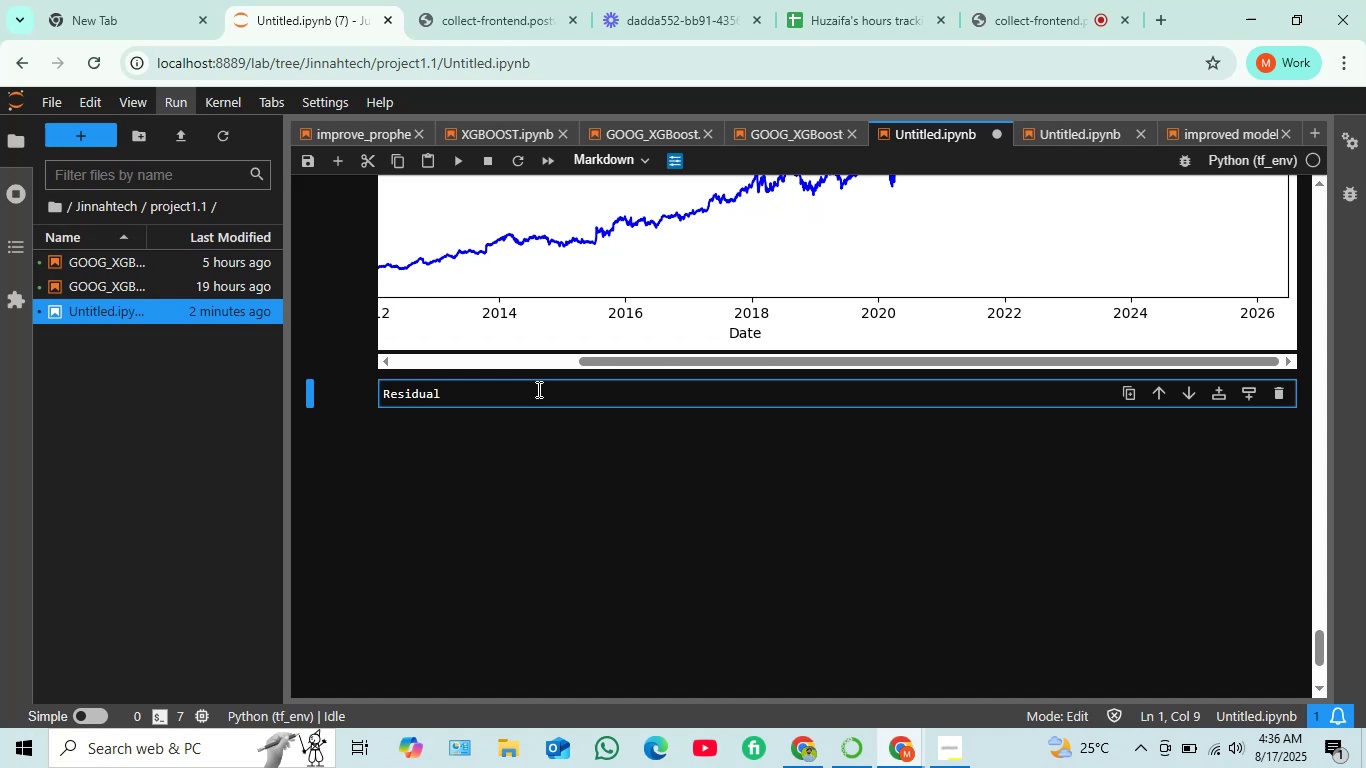 
wait(25.03)
 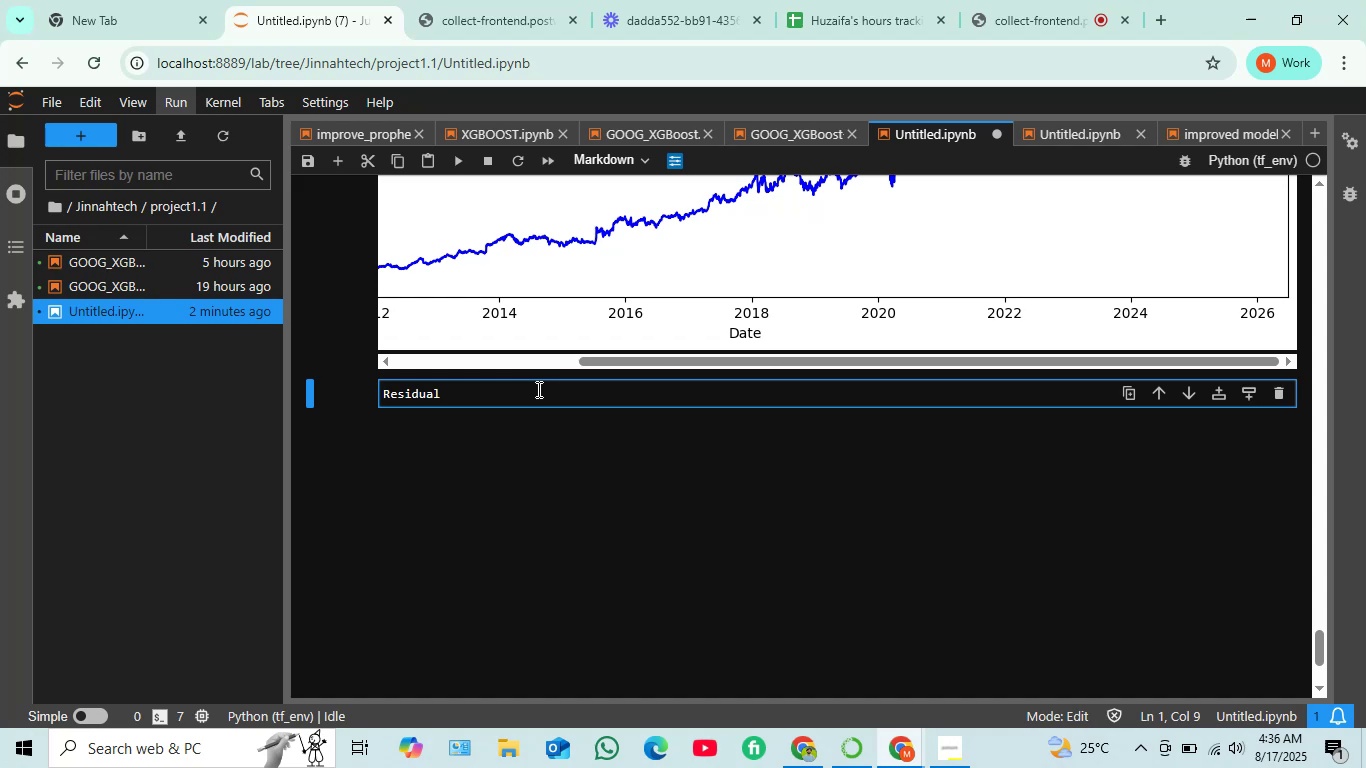 
type( Distribution)
 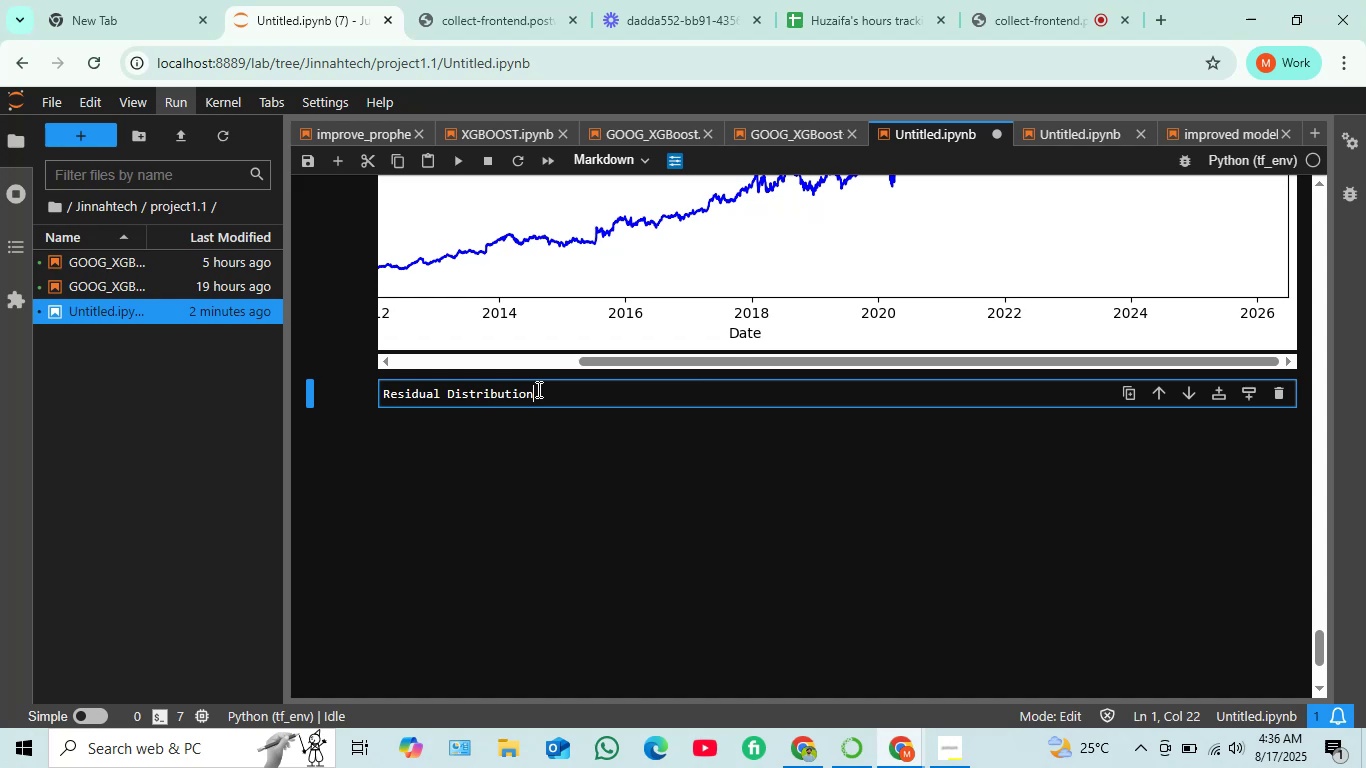 
key(Shift+Enter)
 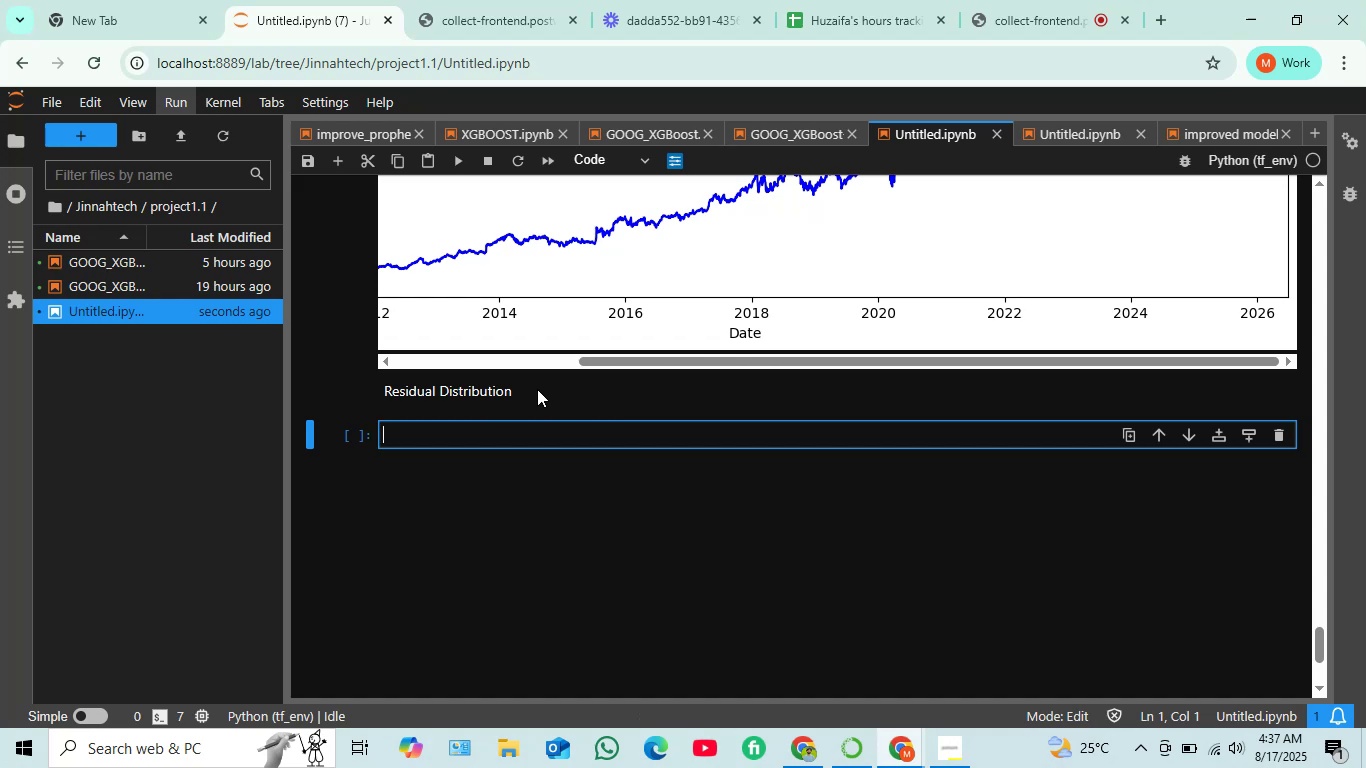 
wait(18.26)
 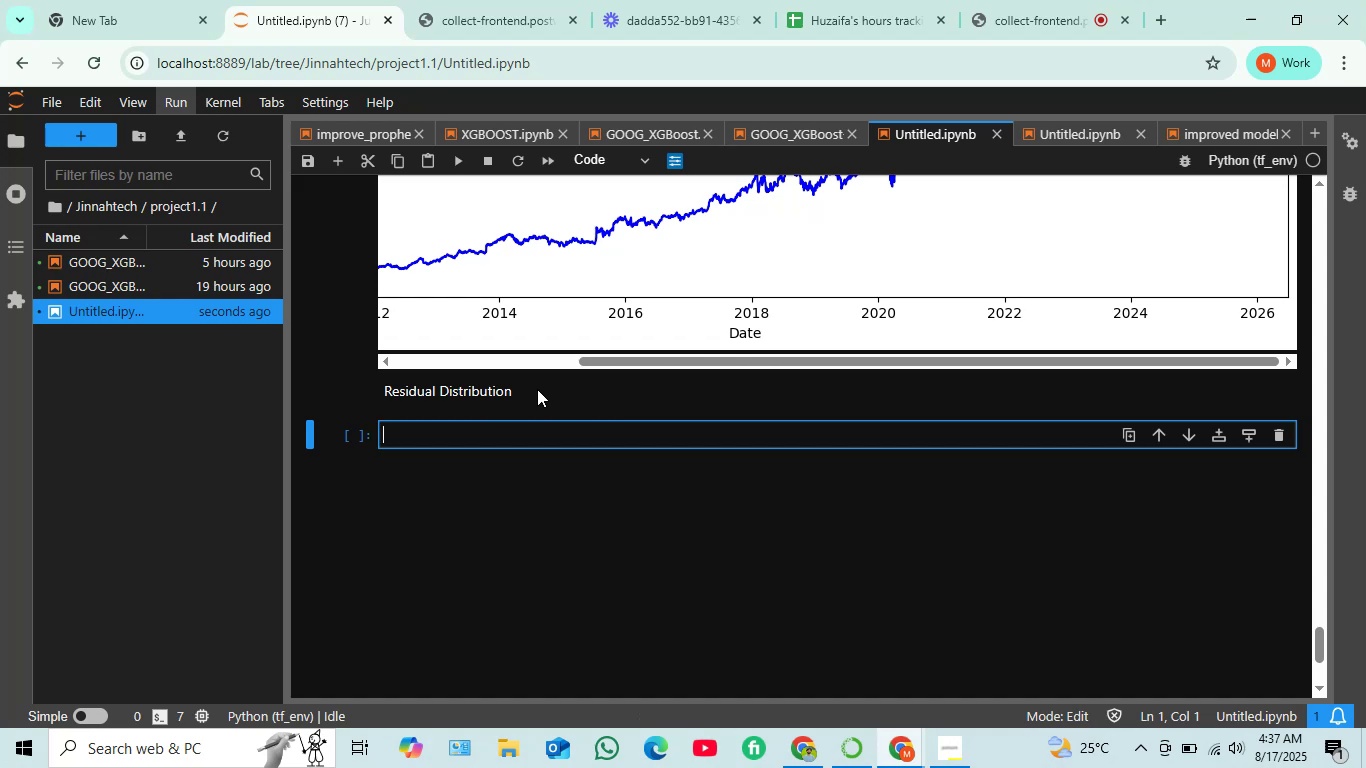 
key(G)
 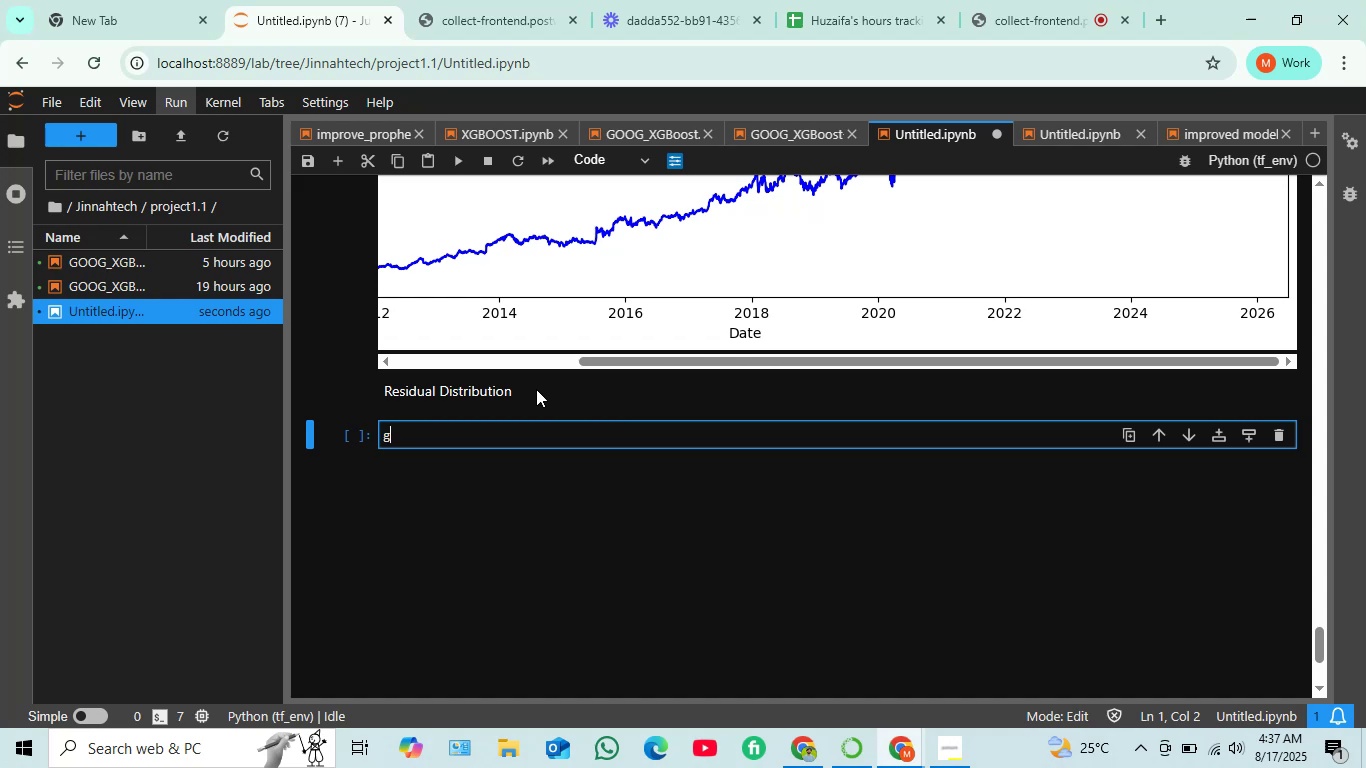 
wait(24.27)
 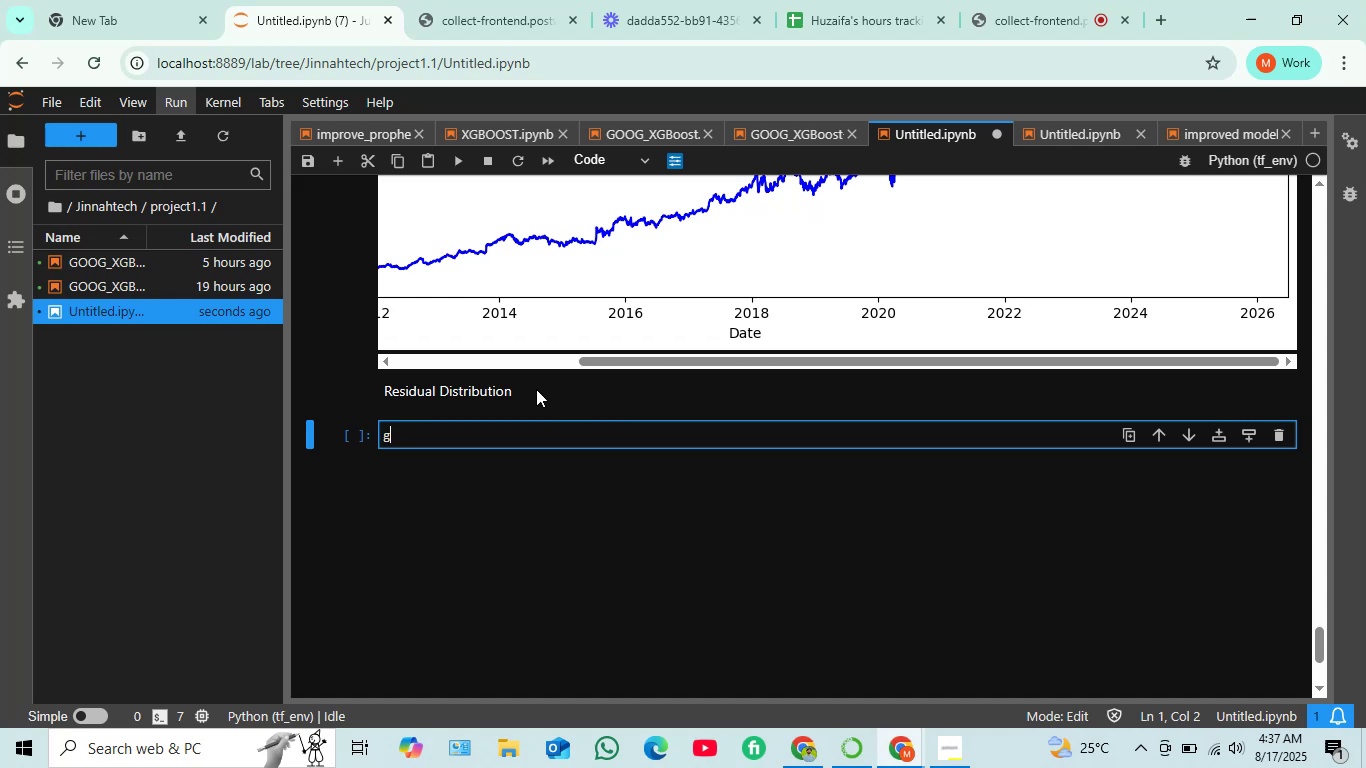 
left_click([408, 434])
 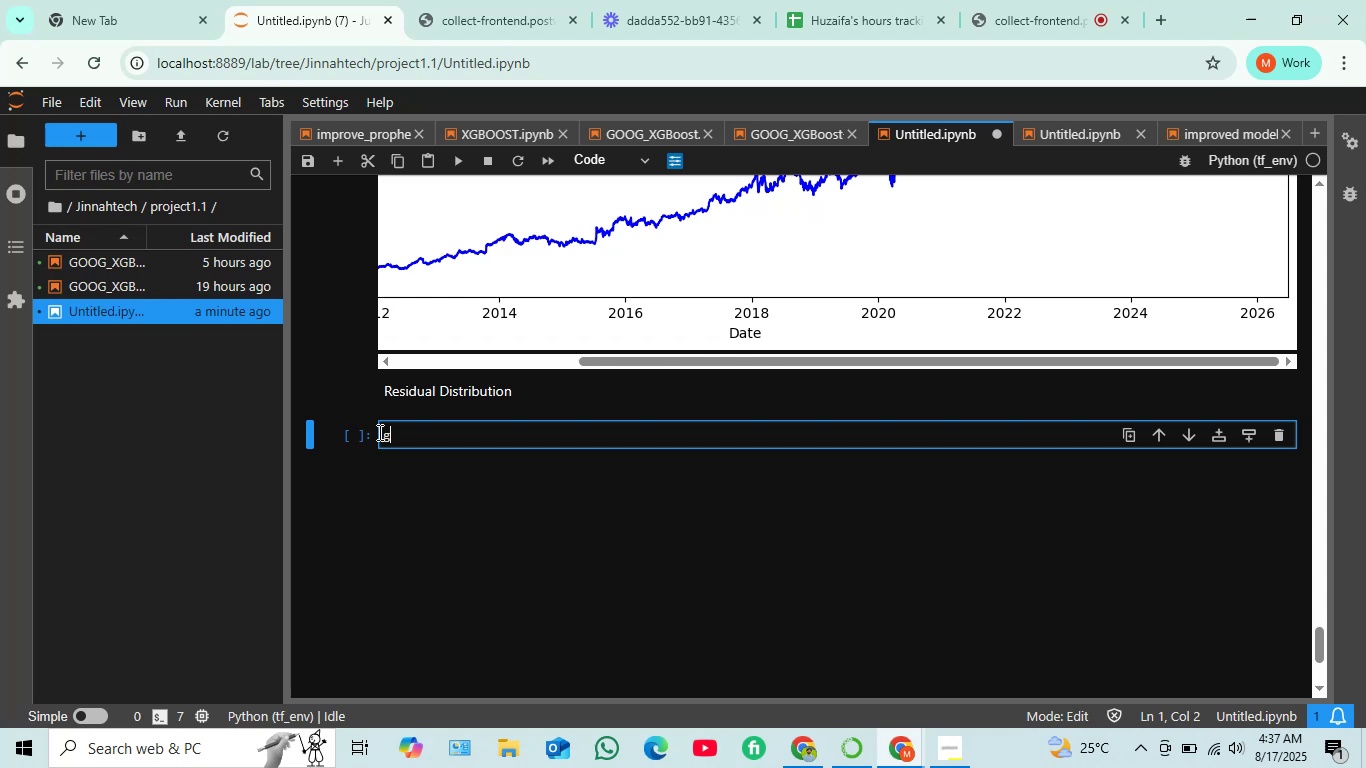 
wait(25.33)
 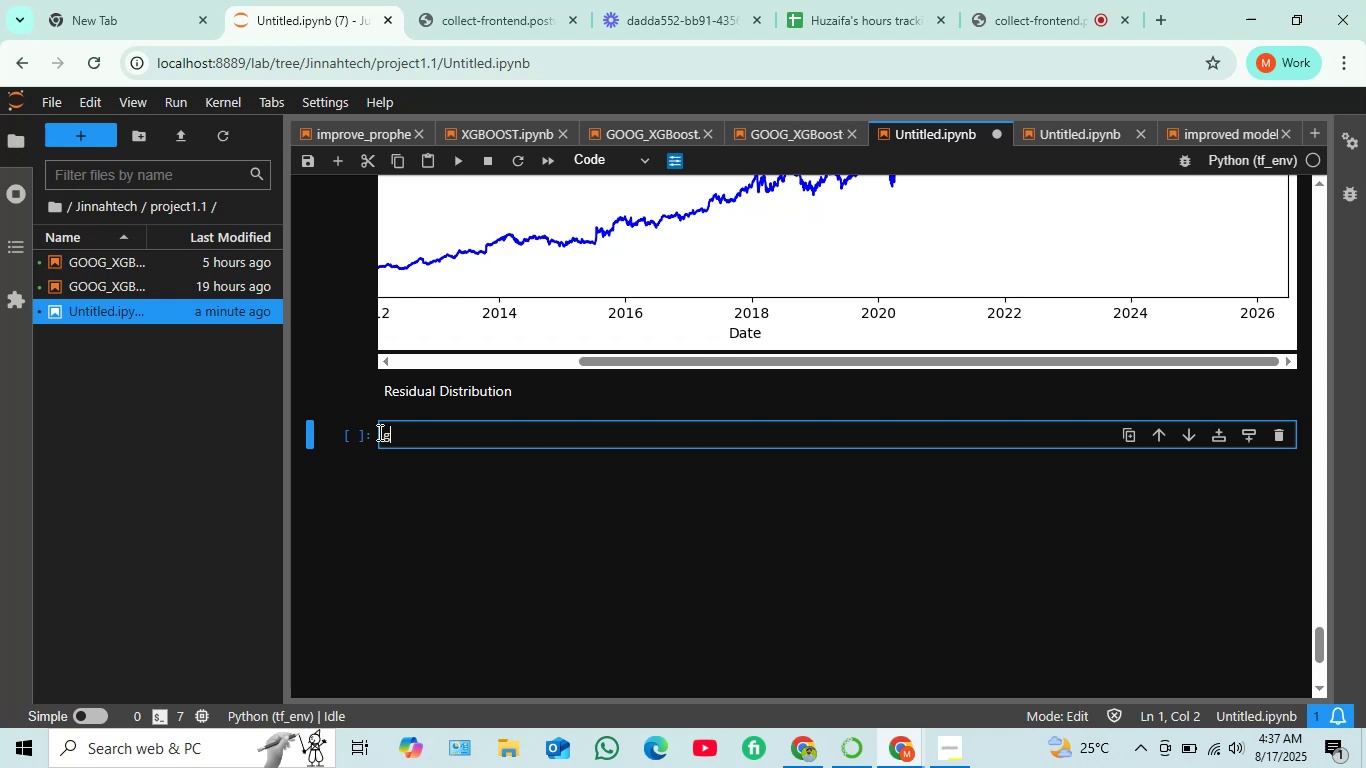 
key(Backspace)
type(residuals = )
 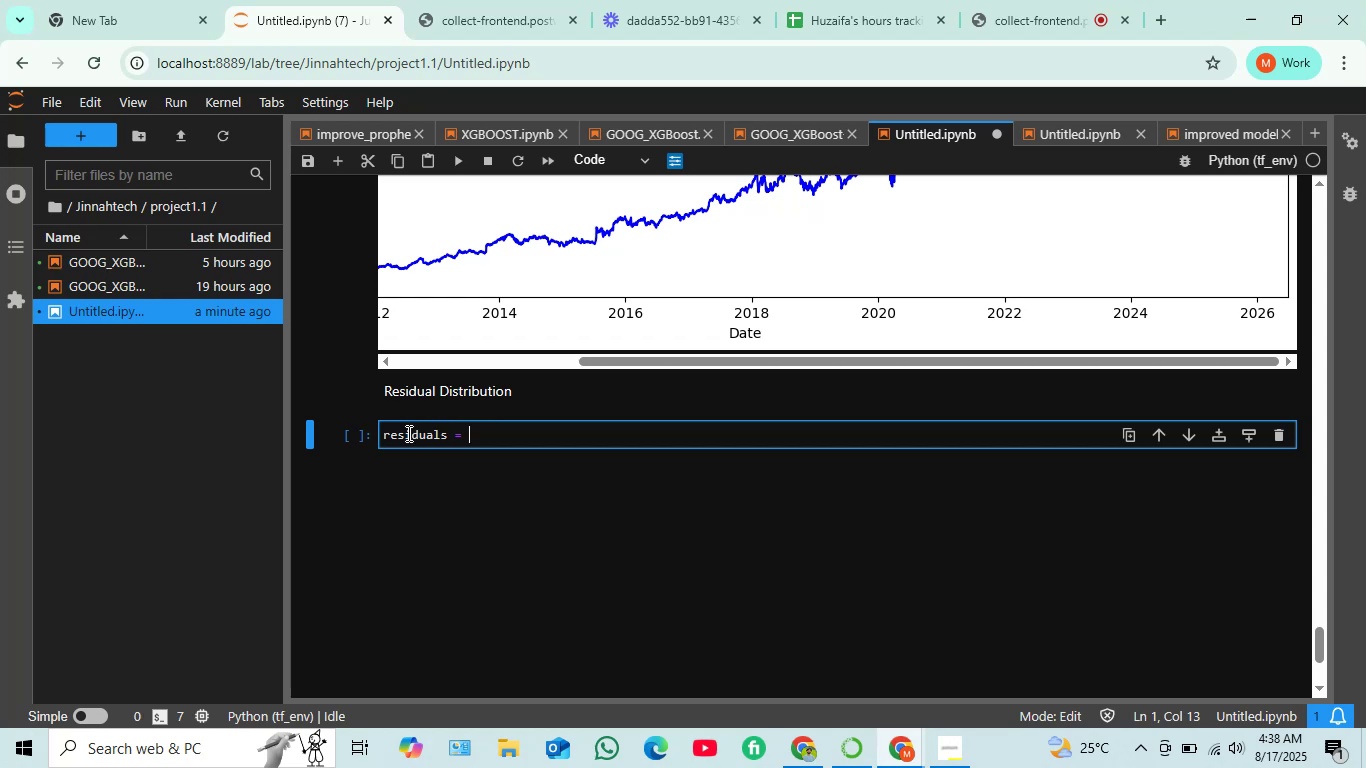 
wait(5.84)
 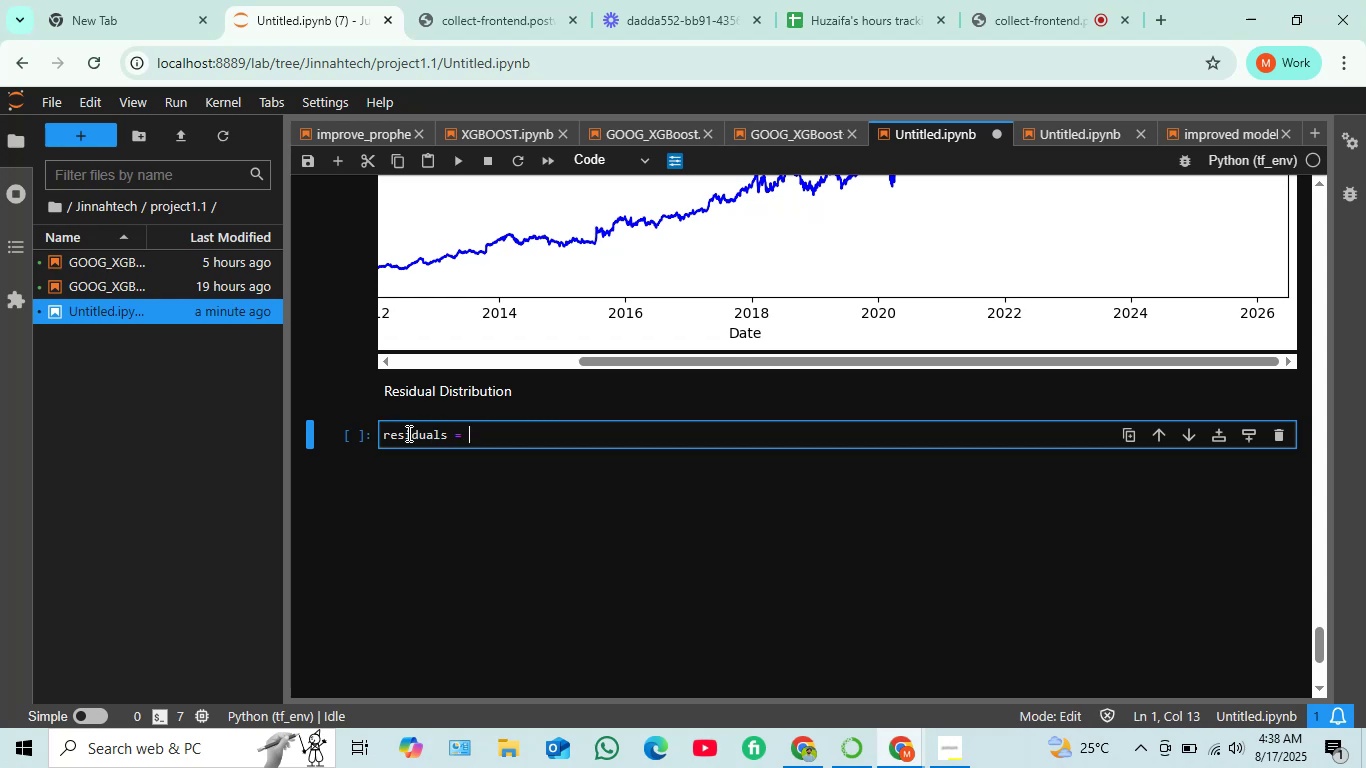 
type(y_test - )
 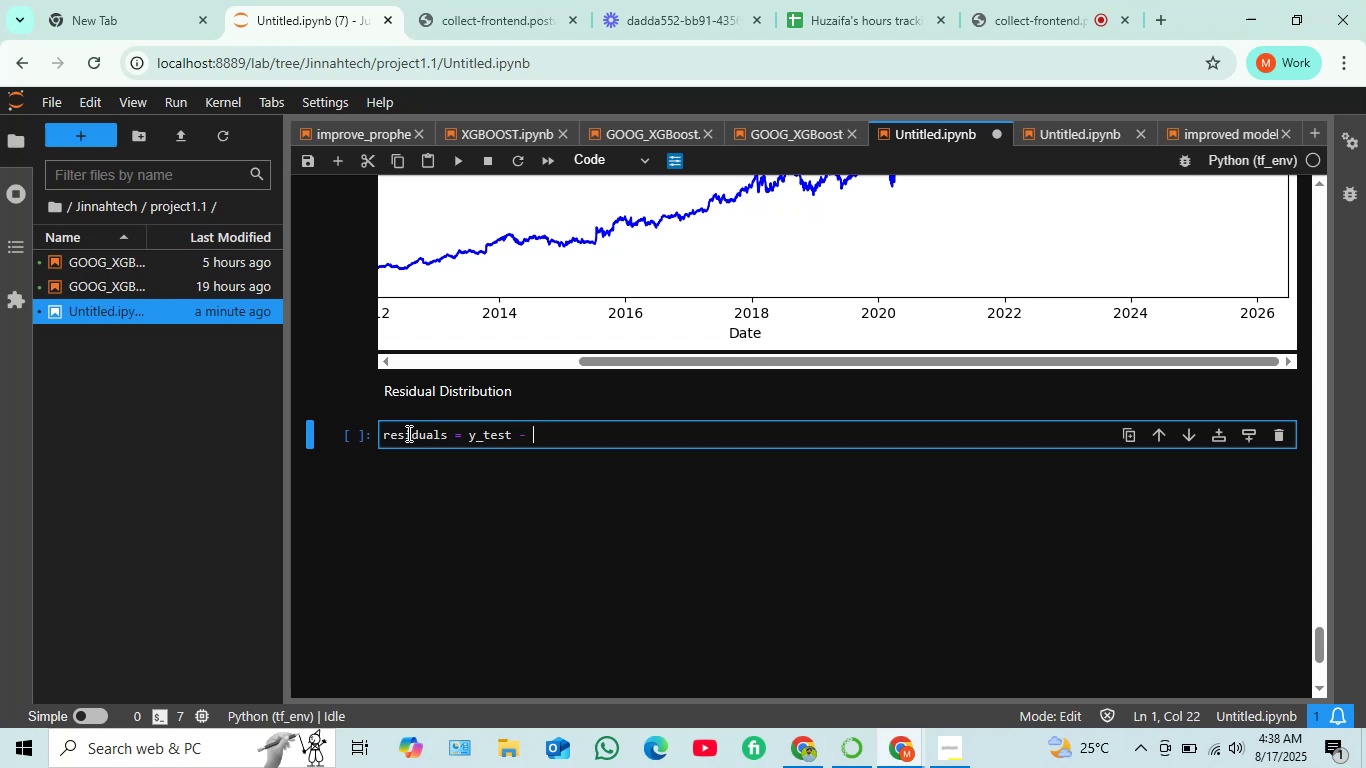 
key(Y)
 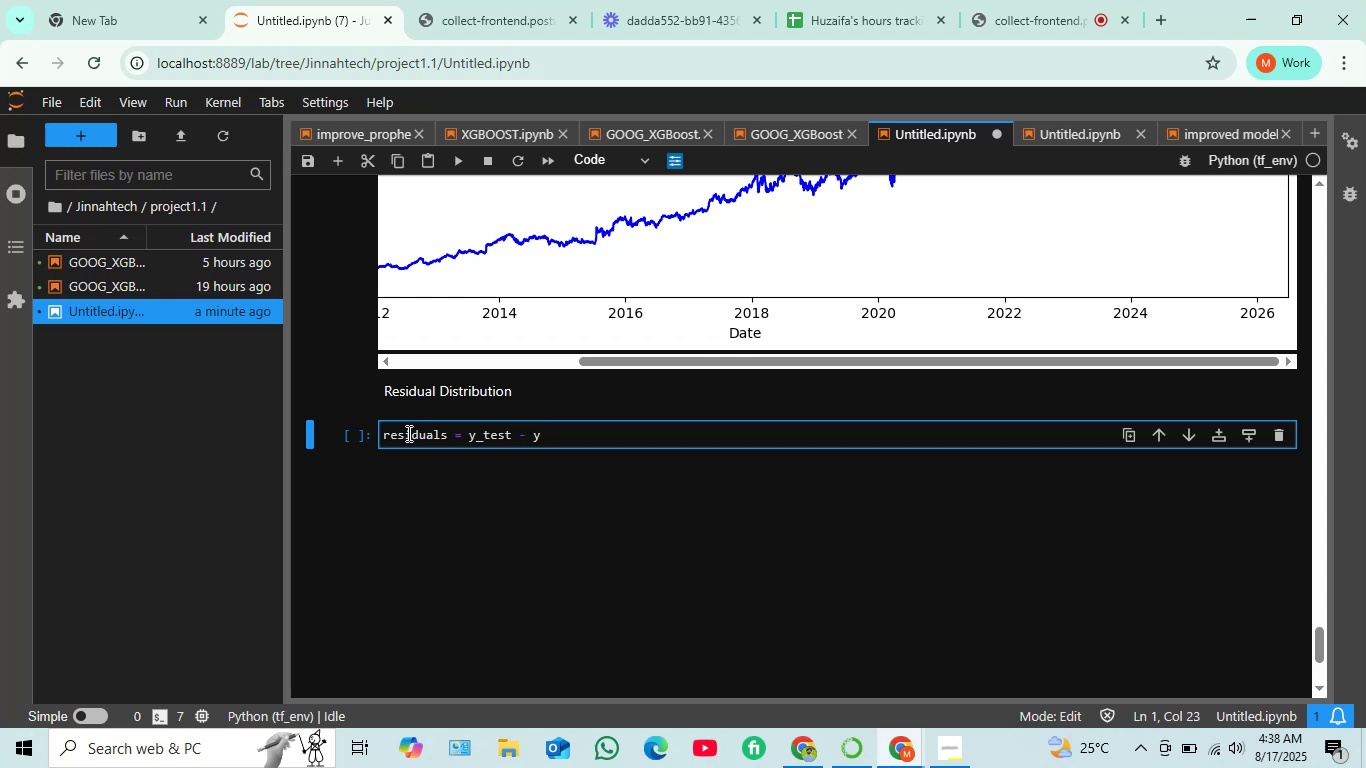 
key(Shift+Minus)
 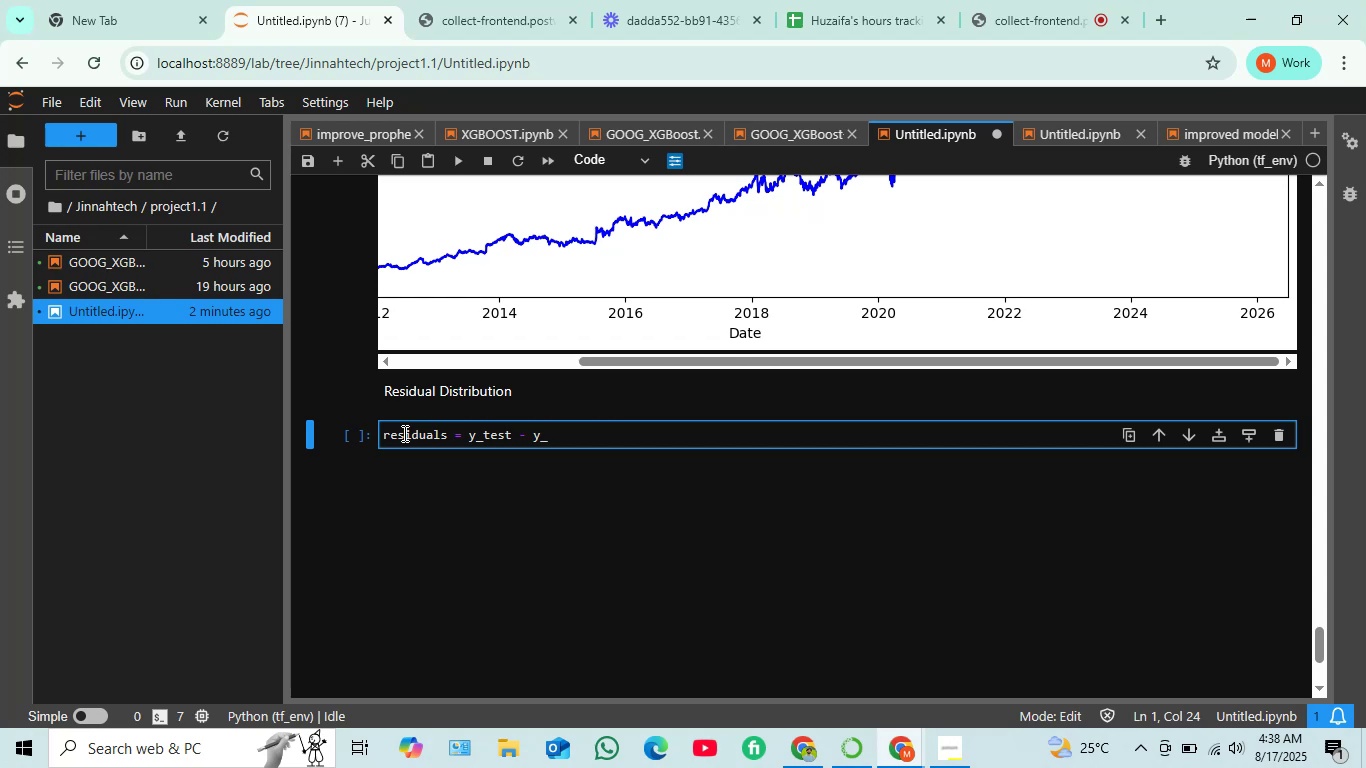 
wait(18.54)
 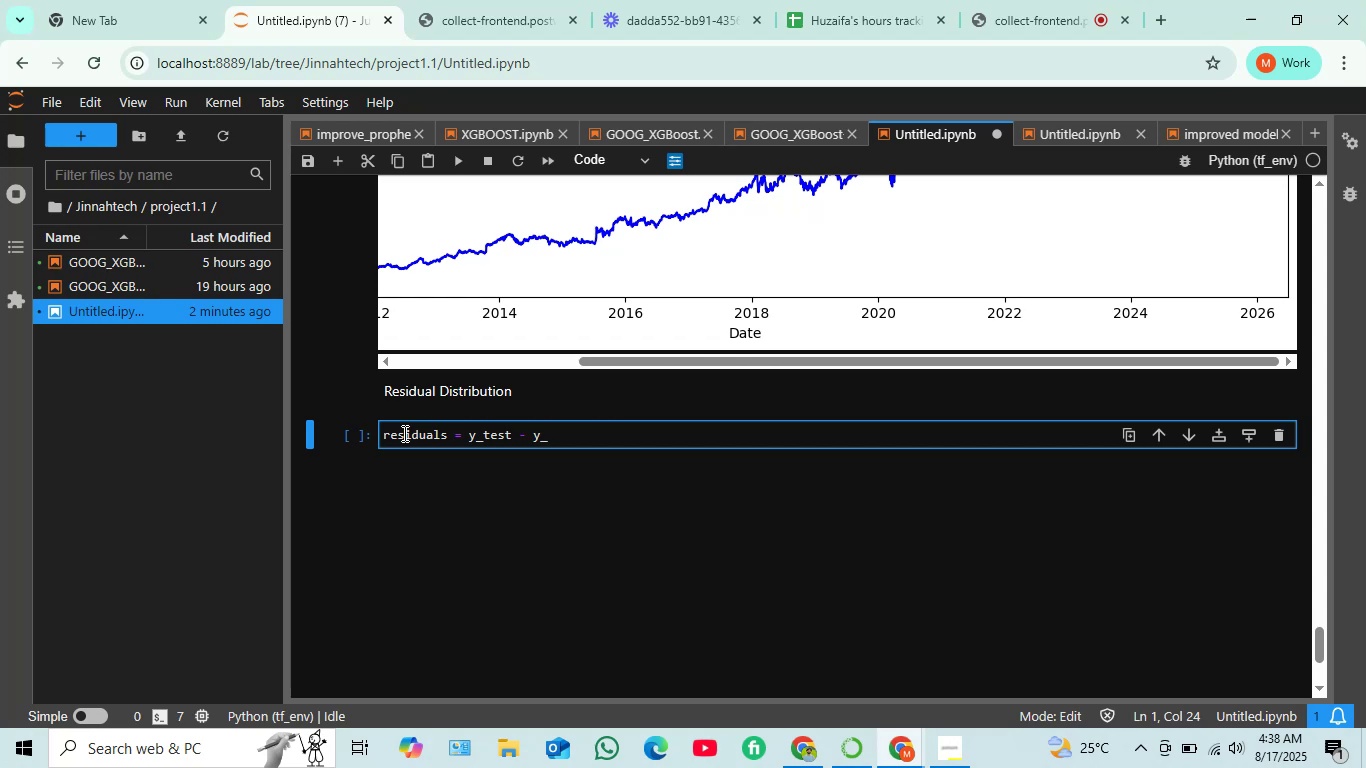 
type(pred)
 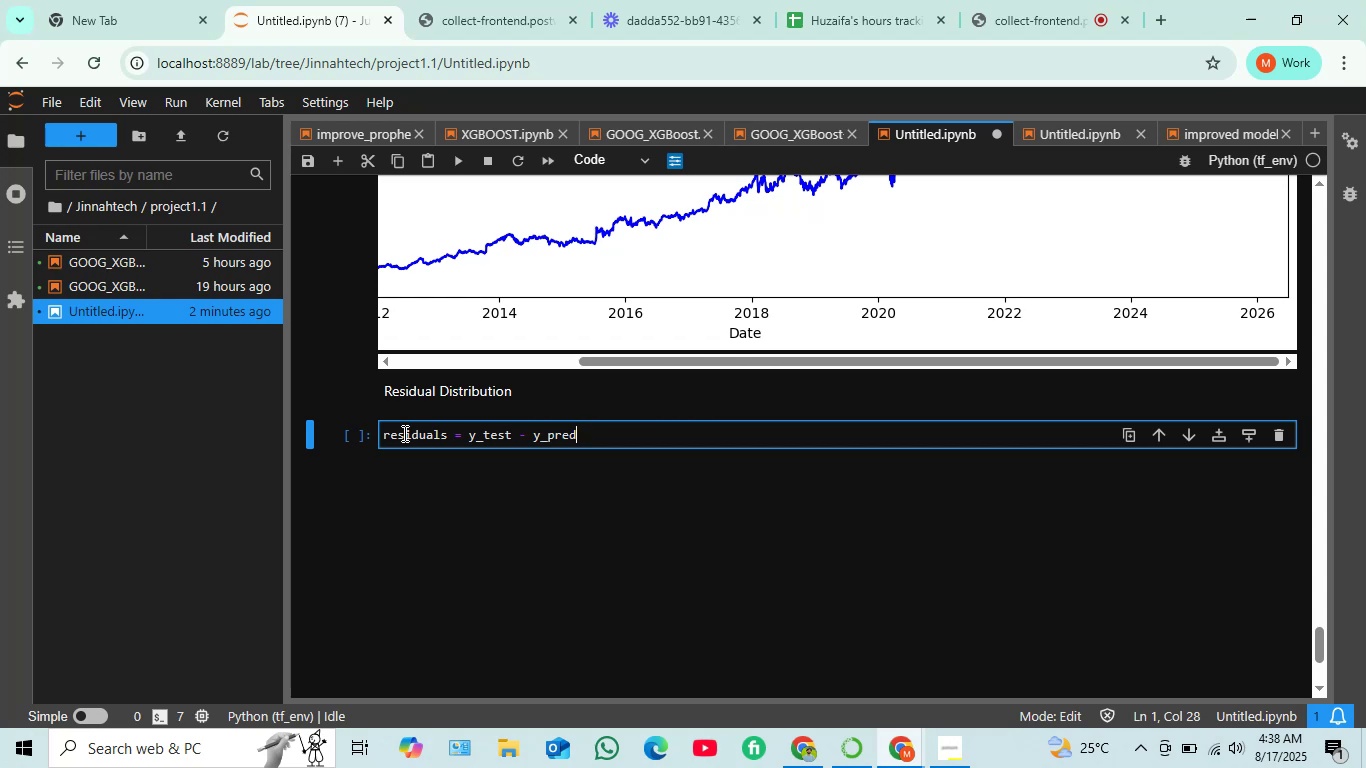 
wait(12.99)
 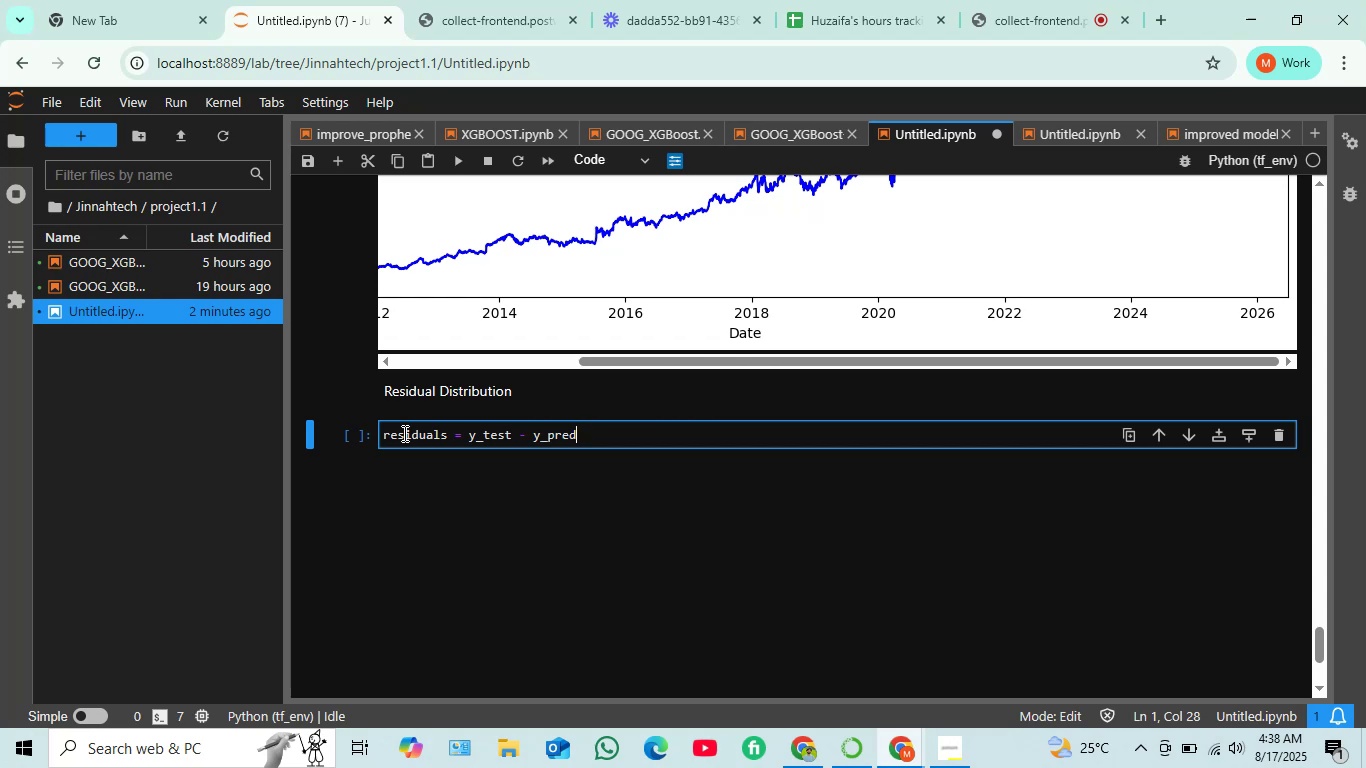 
key(Shift+Enter)
 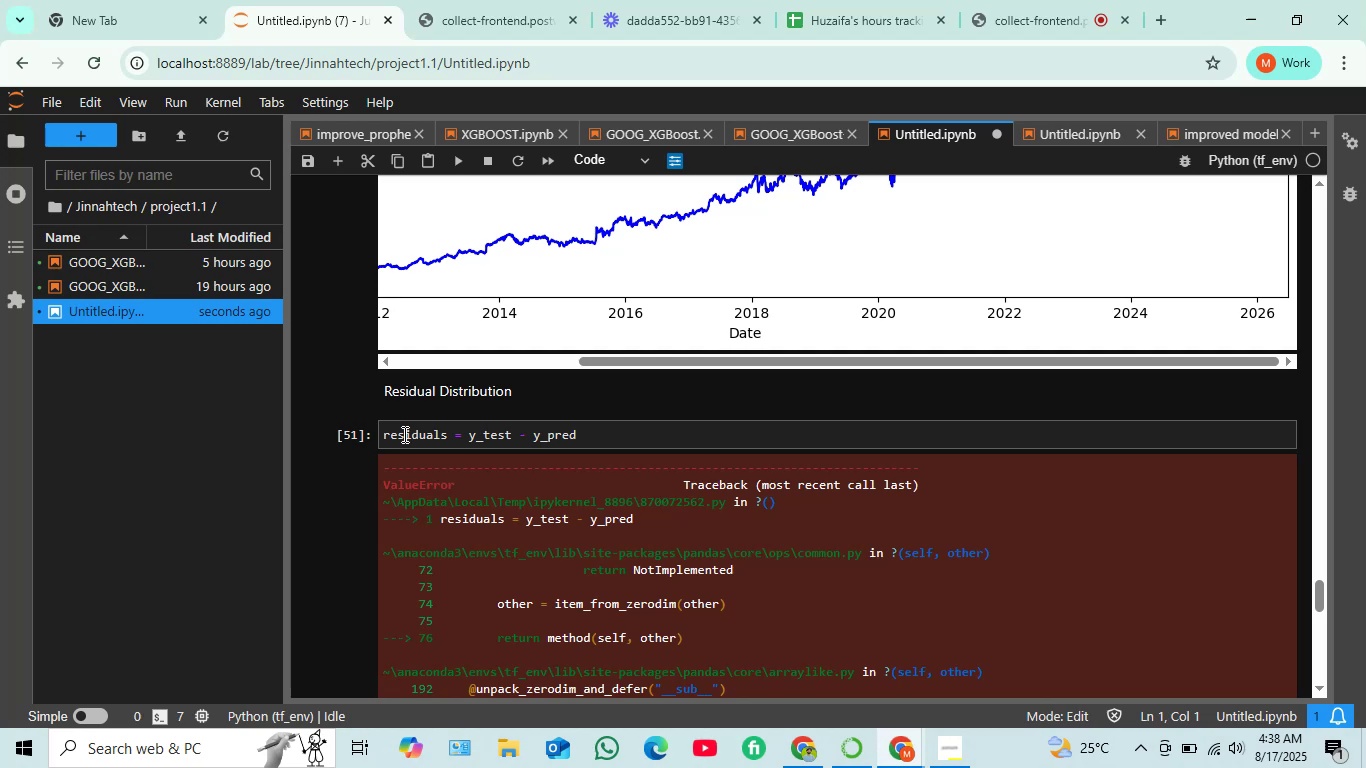 
scroll: coordinate [579, 364], scroll_direction: down, amount: 7.0
 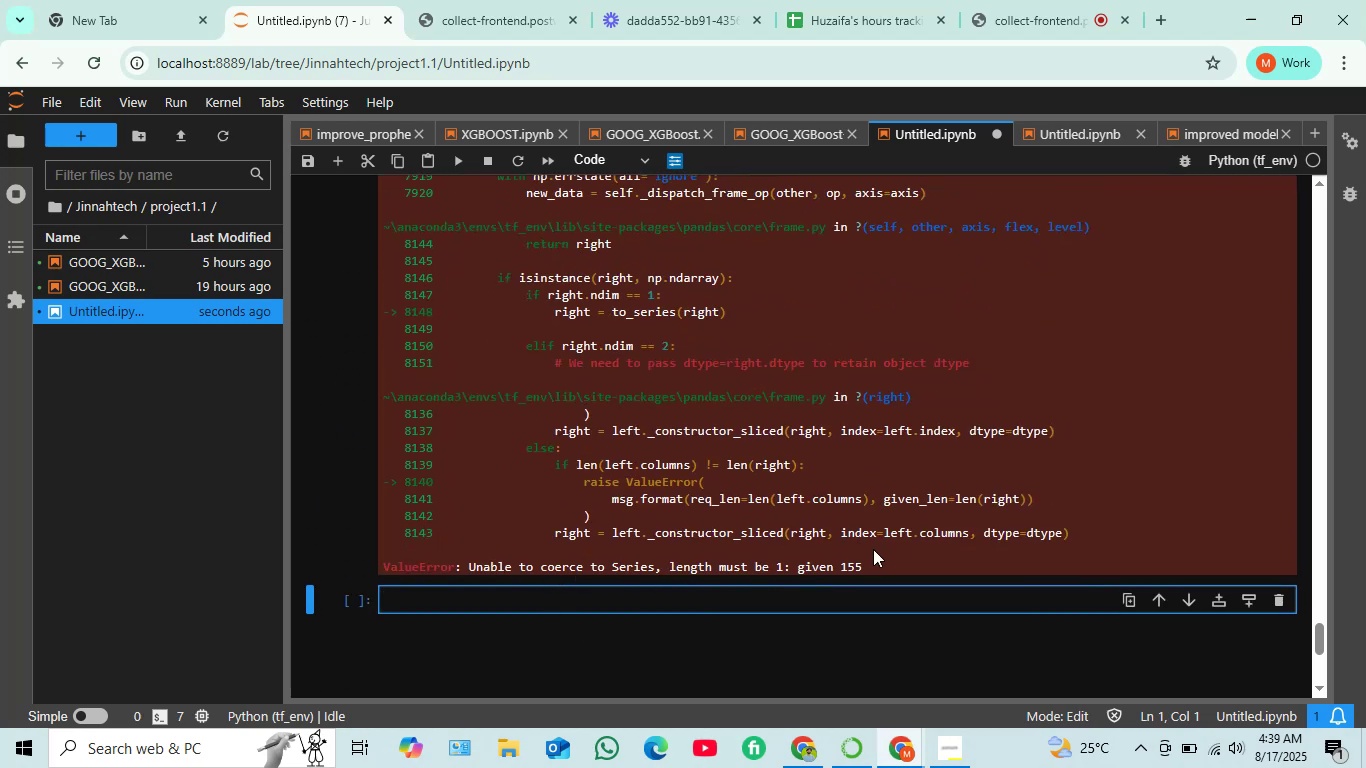 
scroll: coordinate [662, 382], scroll_direction: up, amount: 7.0
 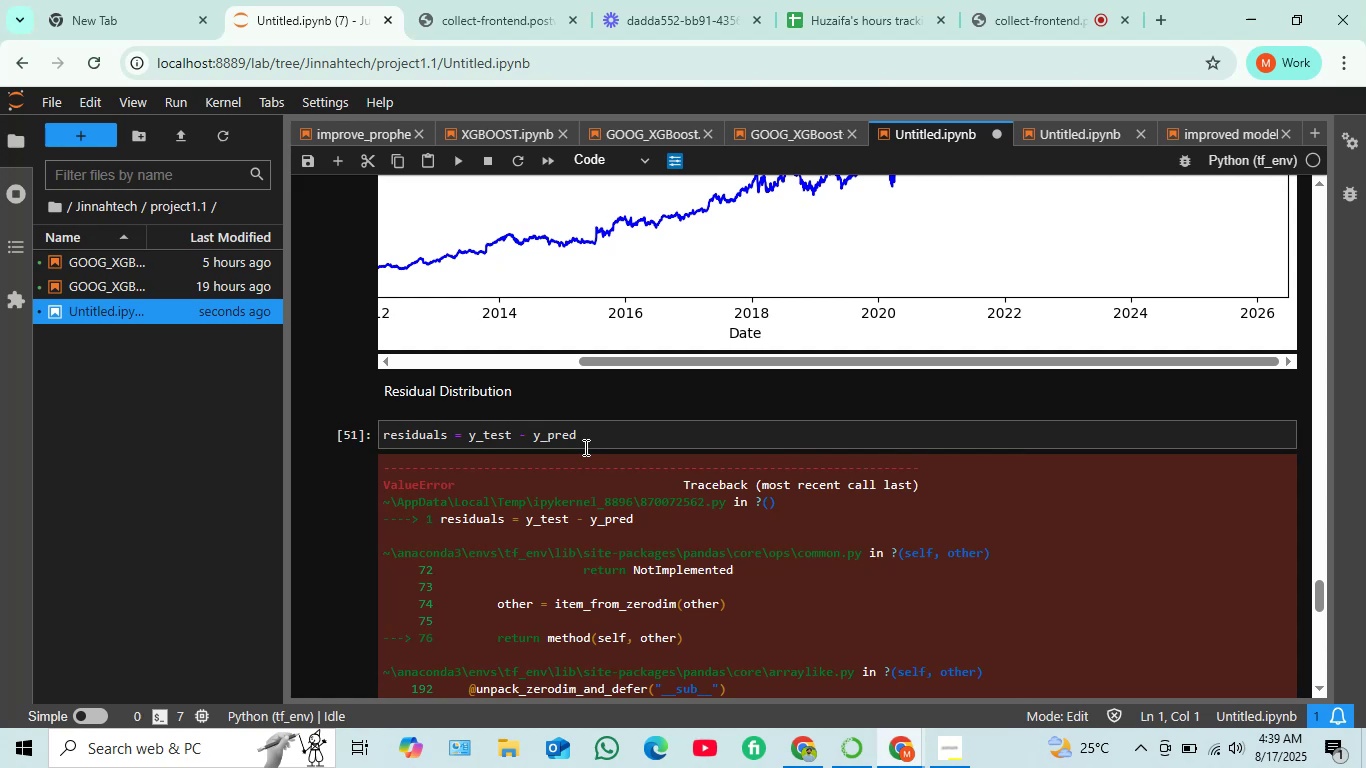 
wait(7.12)
 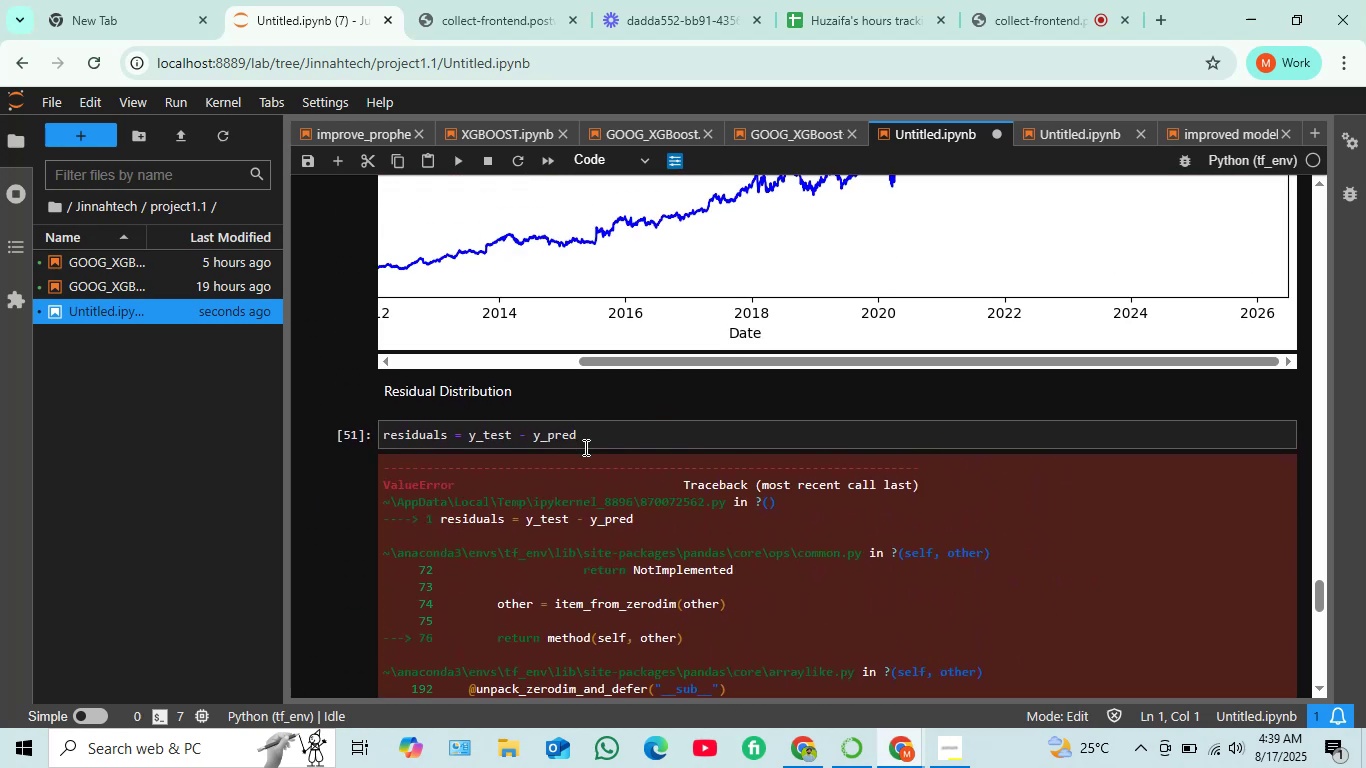 
scroll: coordinate [604, 435], scroll_direction: down, amount: 1.0
 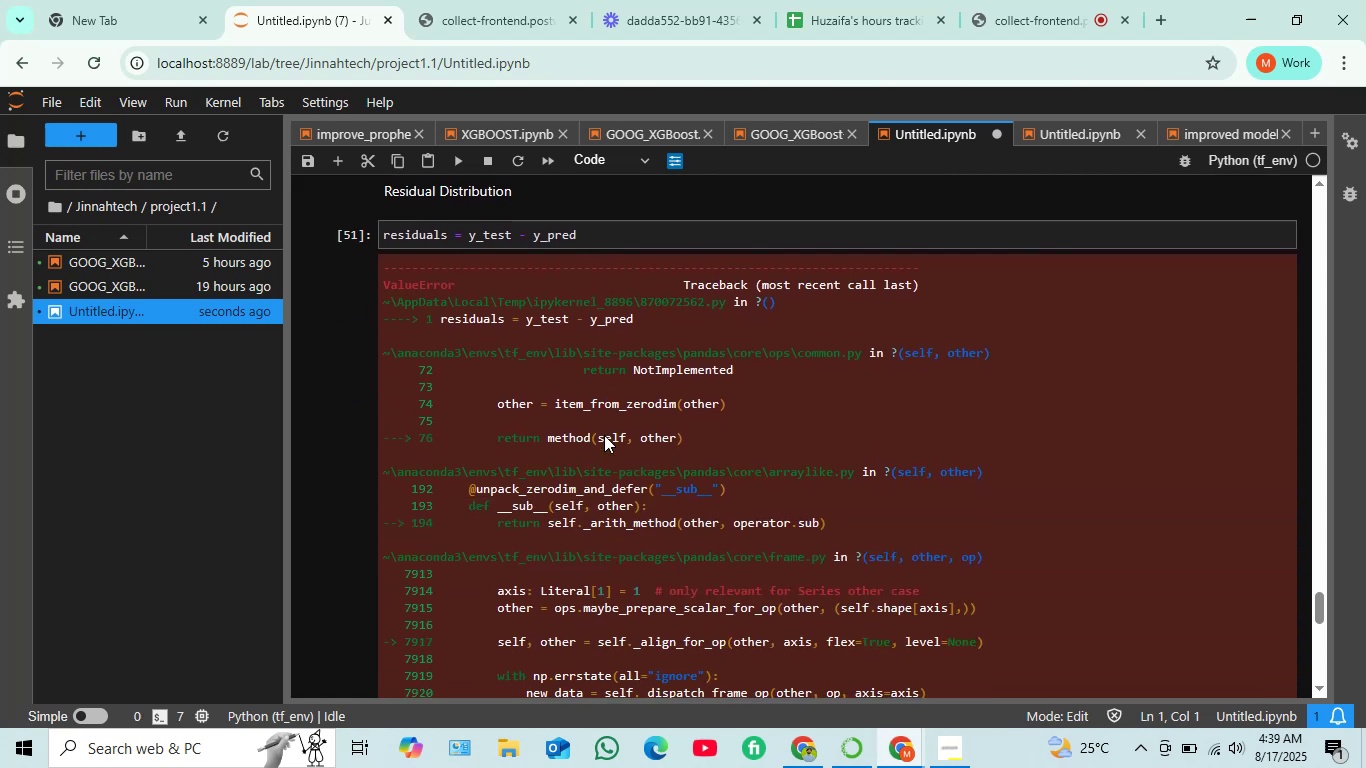 
scroll: coordinate [604, 435], scroll_direction: up, amount: 1.0
 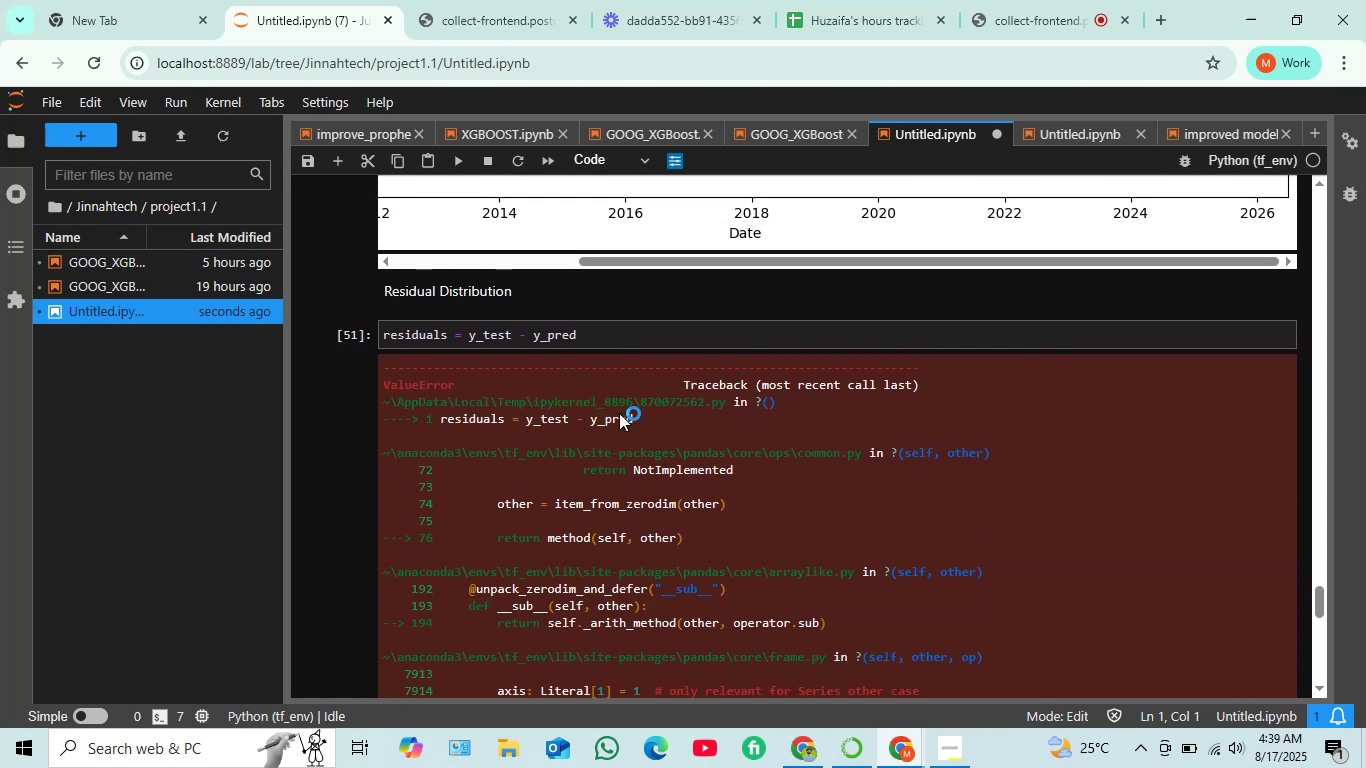 
wait(5.59)
 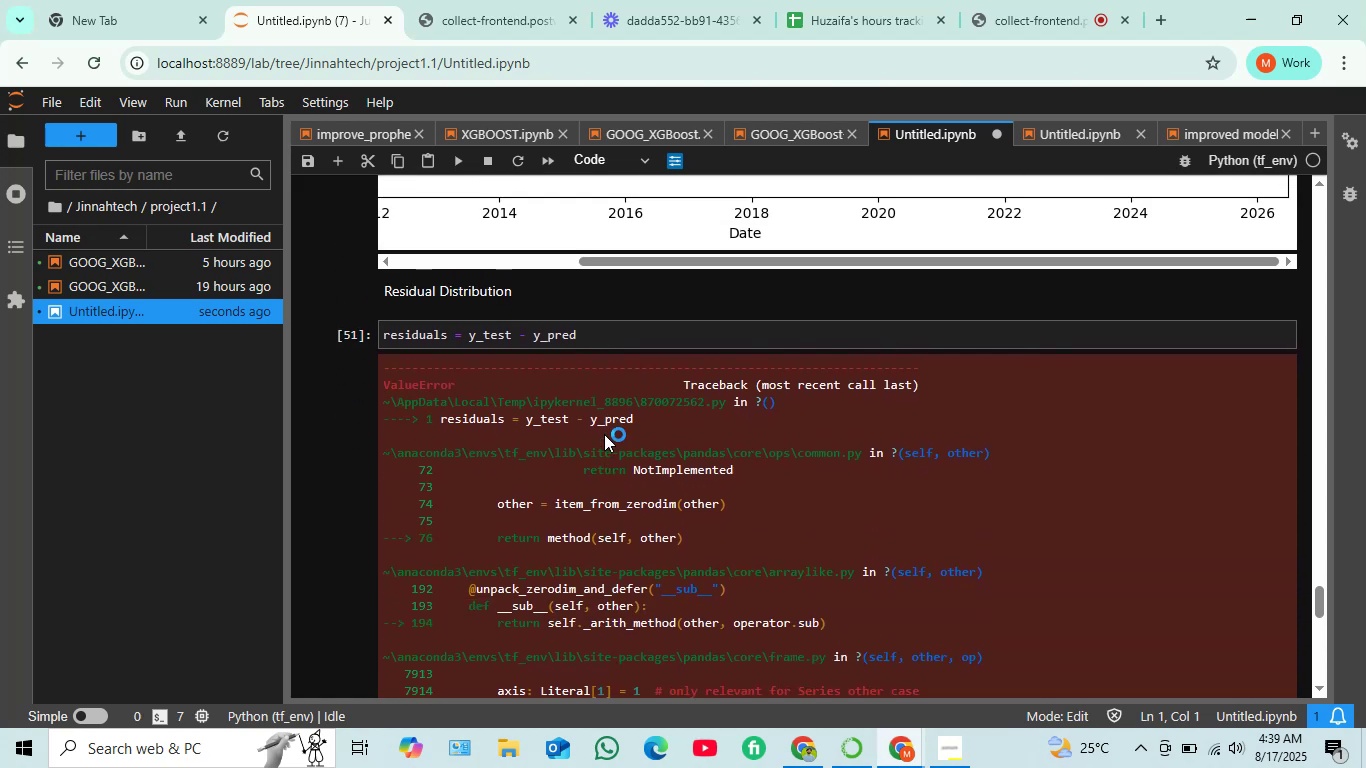 
scroll: coordinate [593, 399], scroll_direction: up, amount: 4.0
 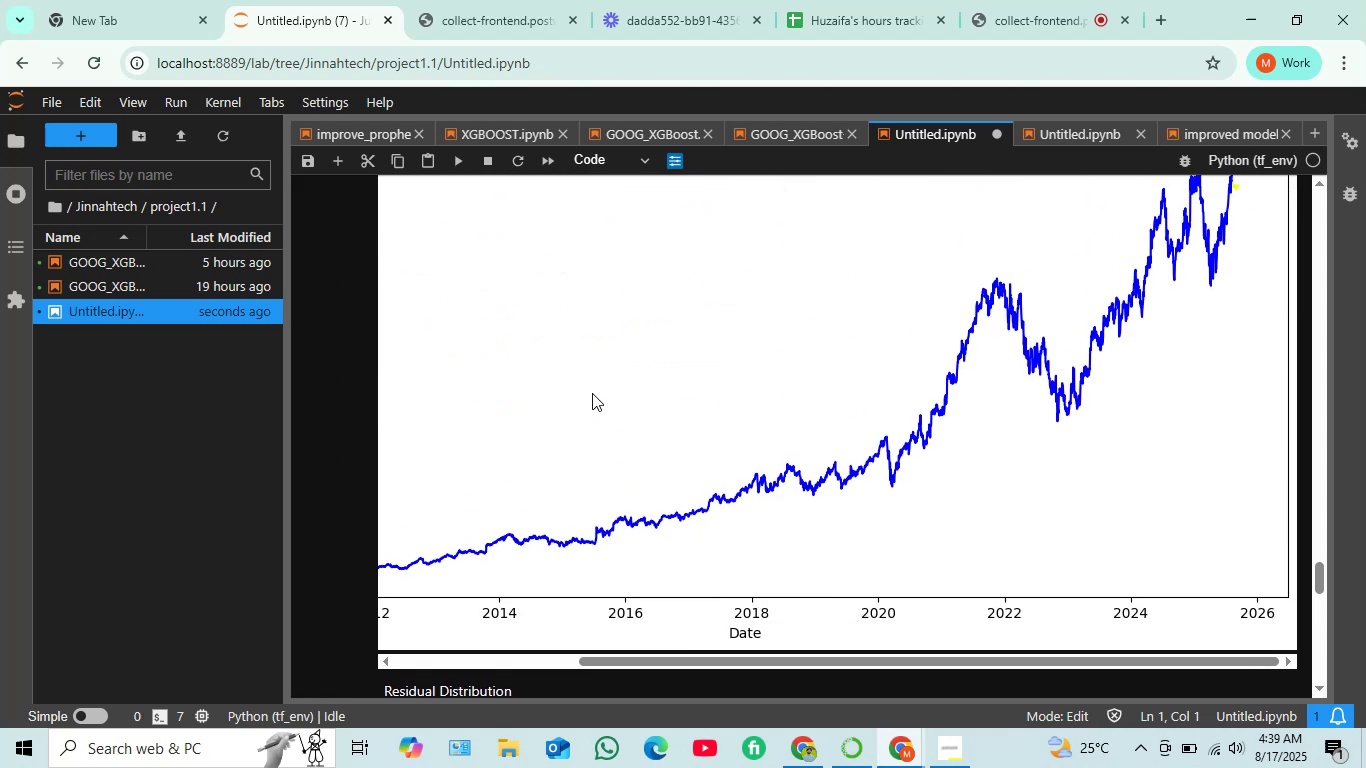 
left_click([619, 386])
 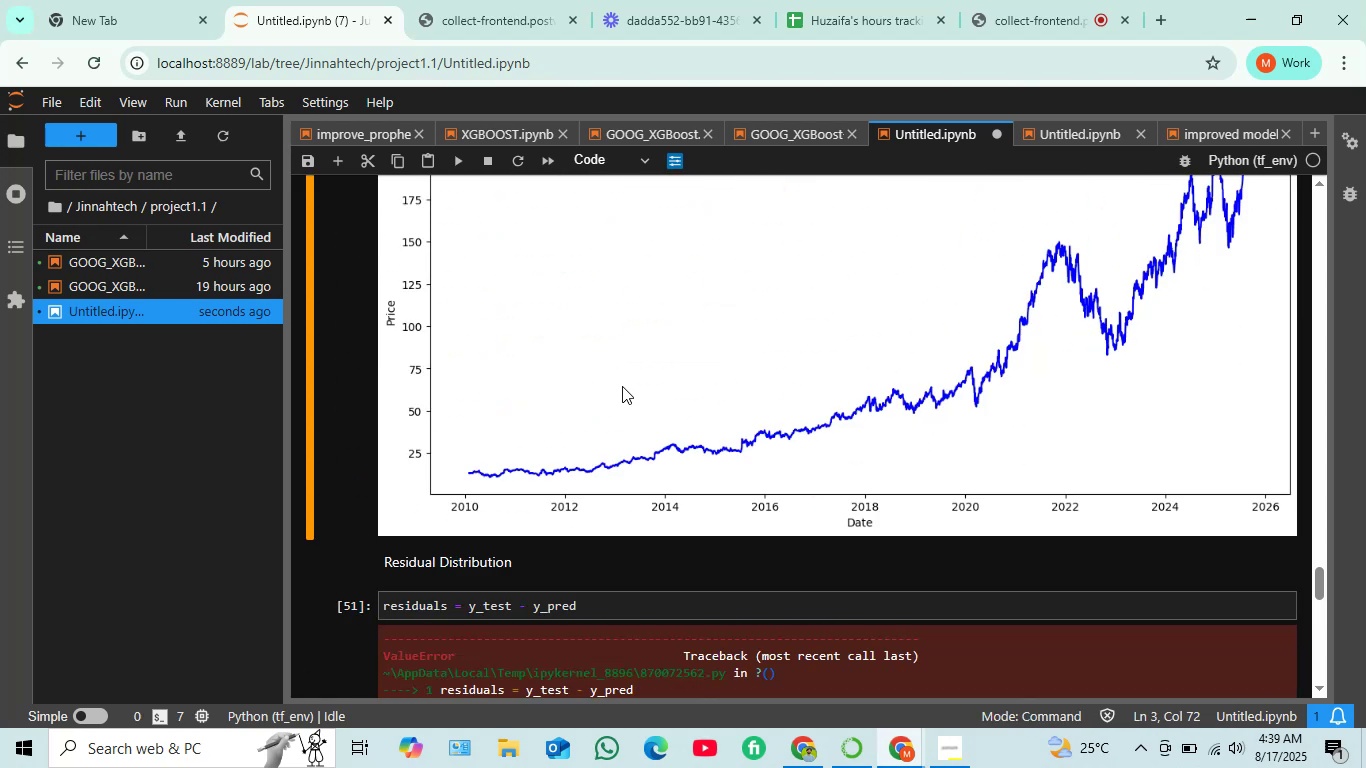 
scroll: coordinate [611, 369], scroll_direction: up, amount: 30.0
 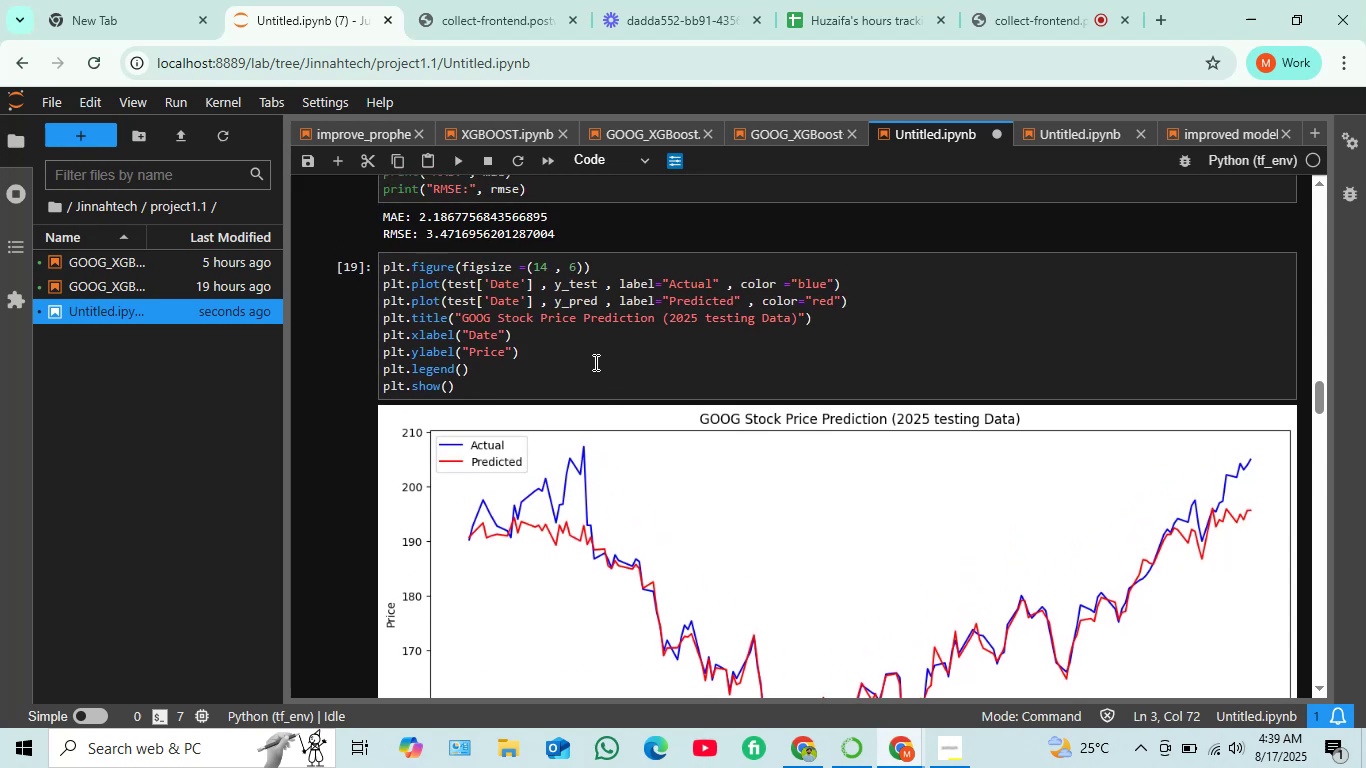 
left_click([594, 362])
 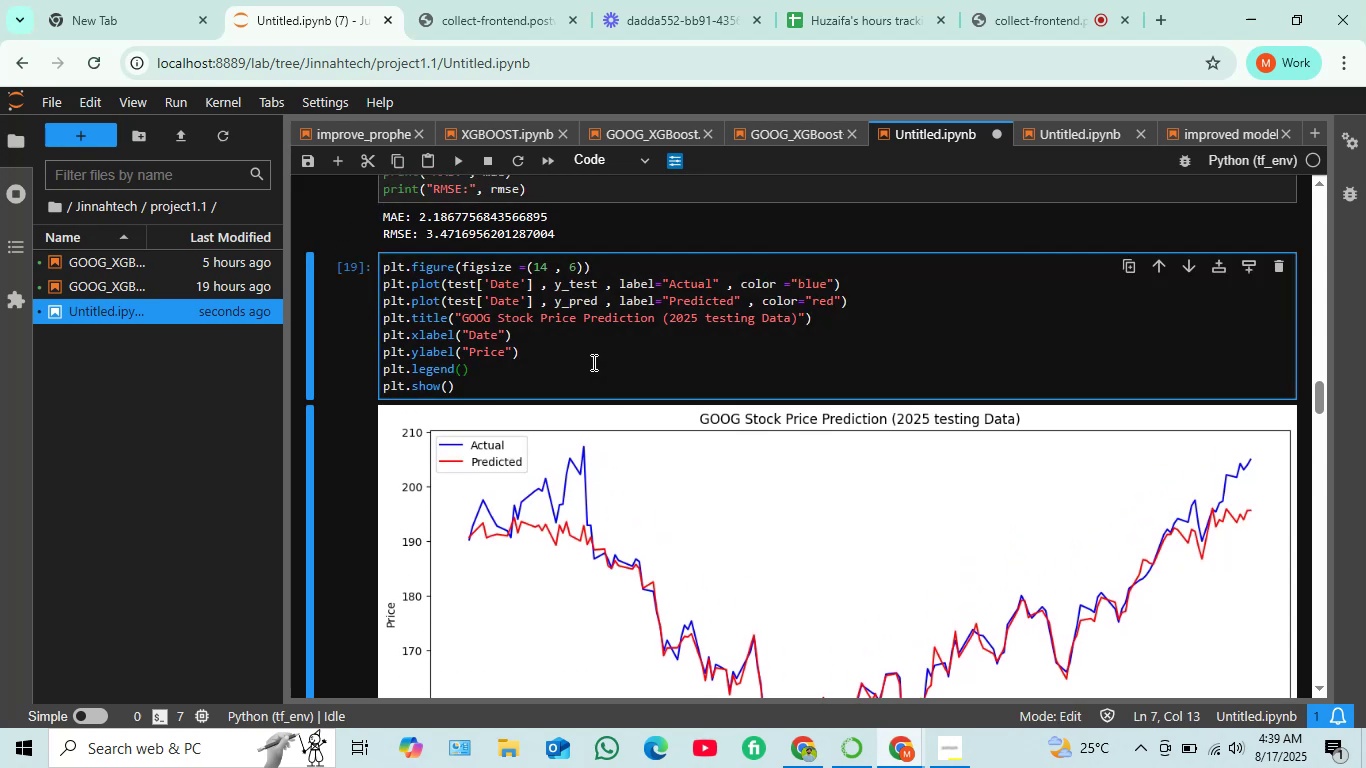 
key(Shift+Enter)
 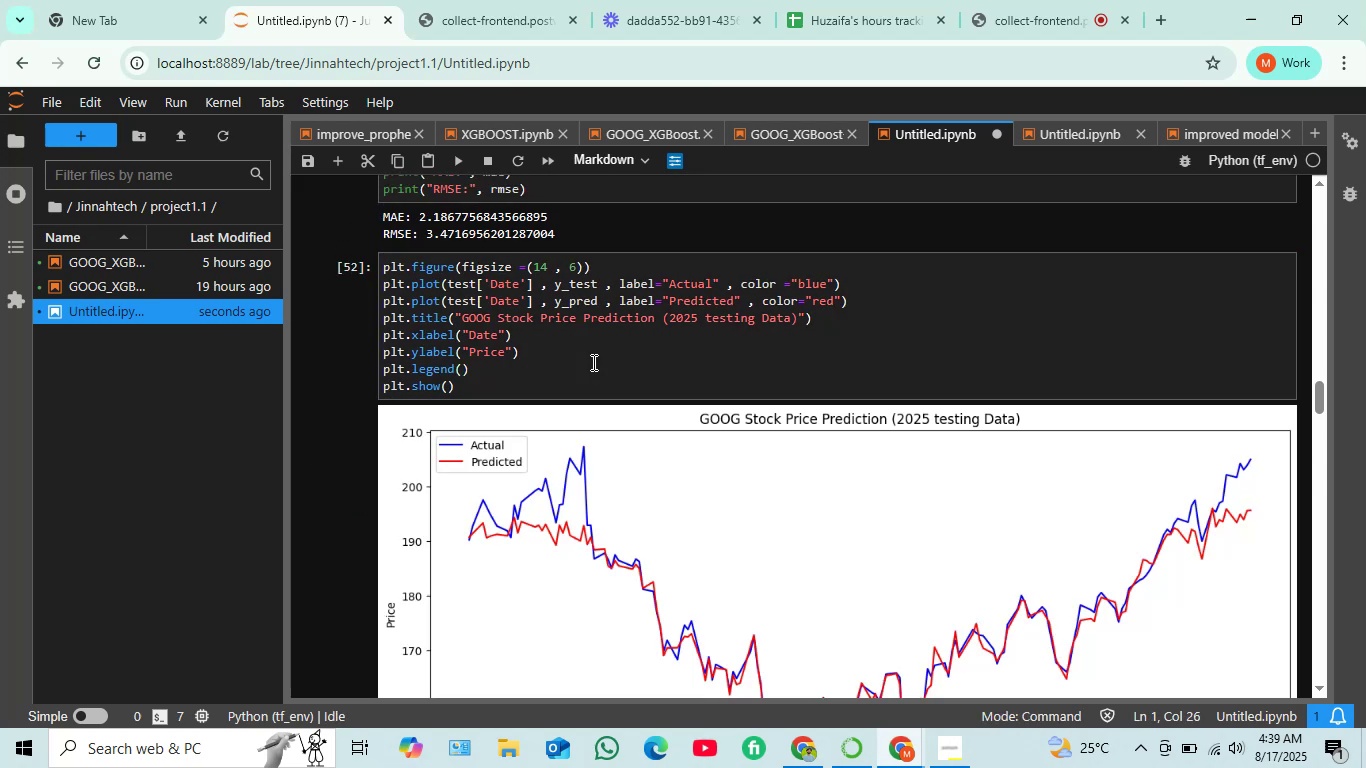 
scroll: coordinate [626, 287], scroll_direction: down, amount: 33.0
 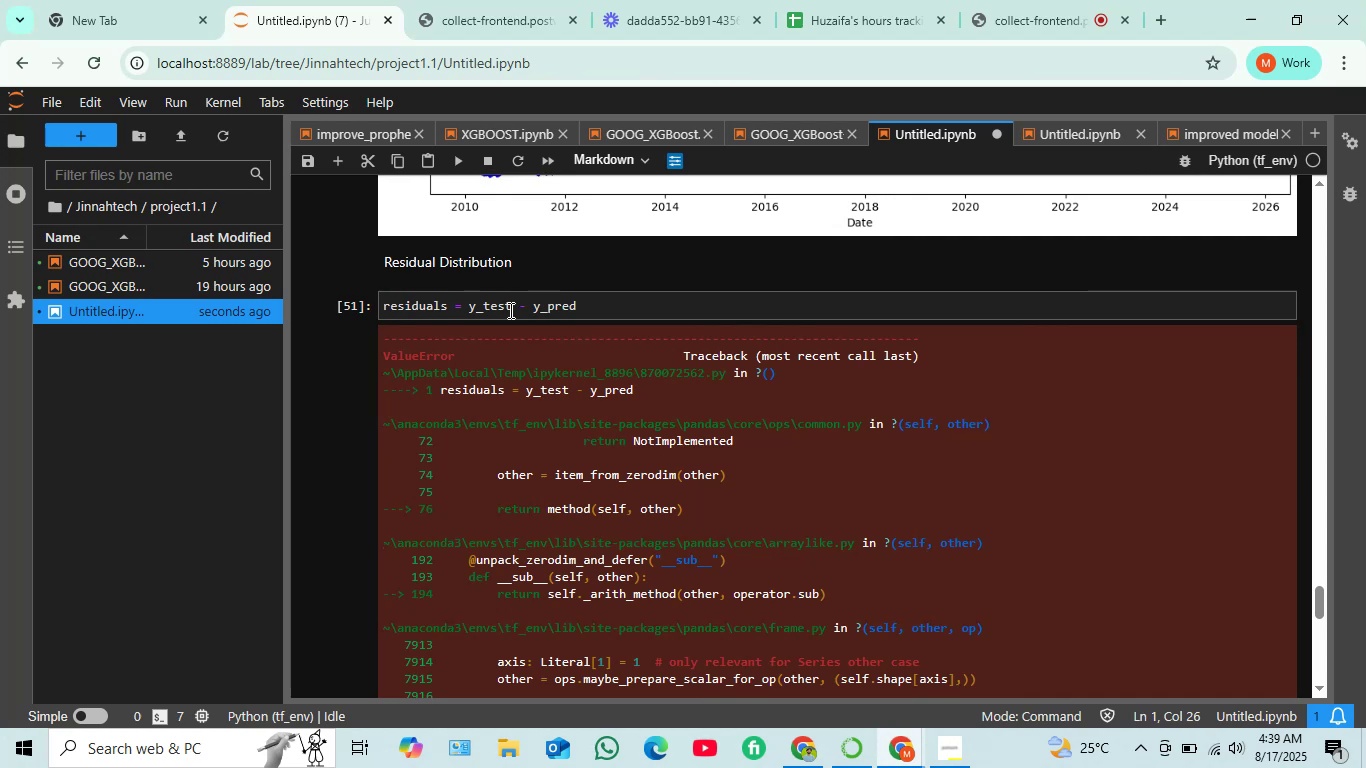 
wait(9.62)
 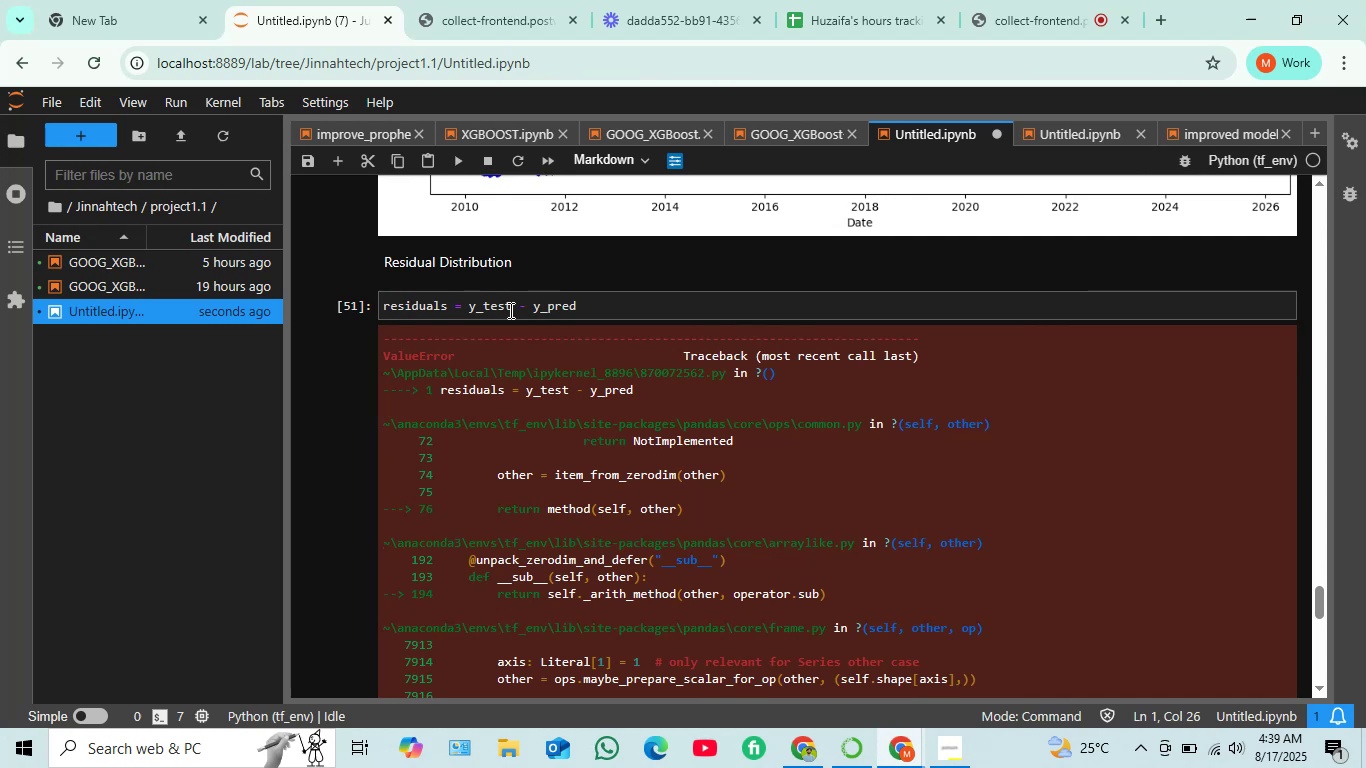 
left_click_drag(start_coordinate=[588, 308], to_coordinate=[380, 305])
 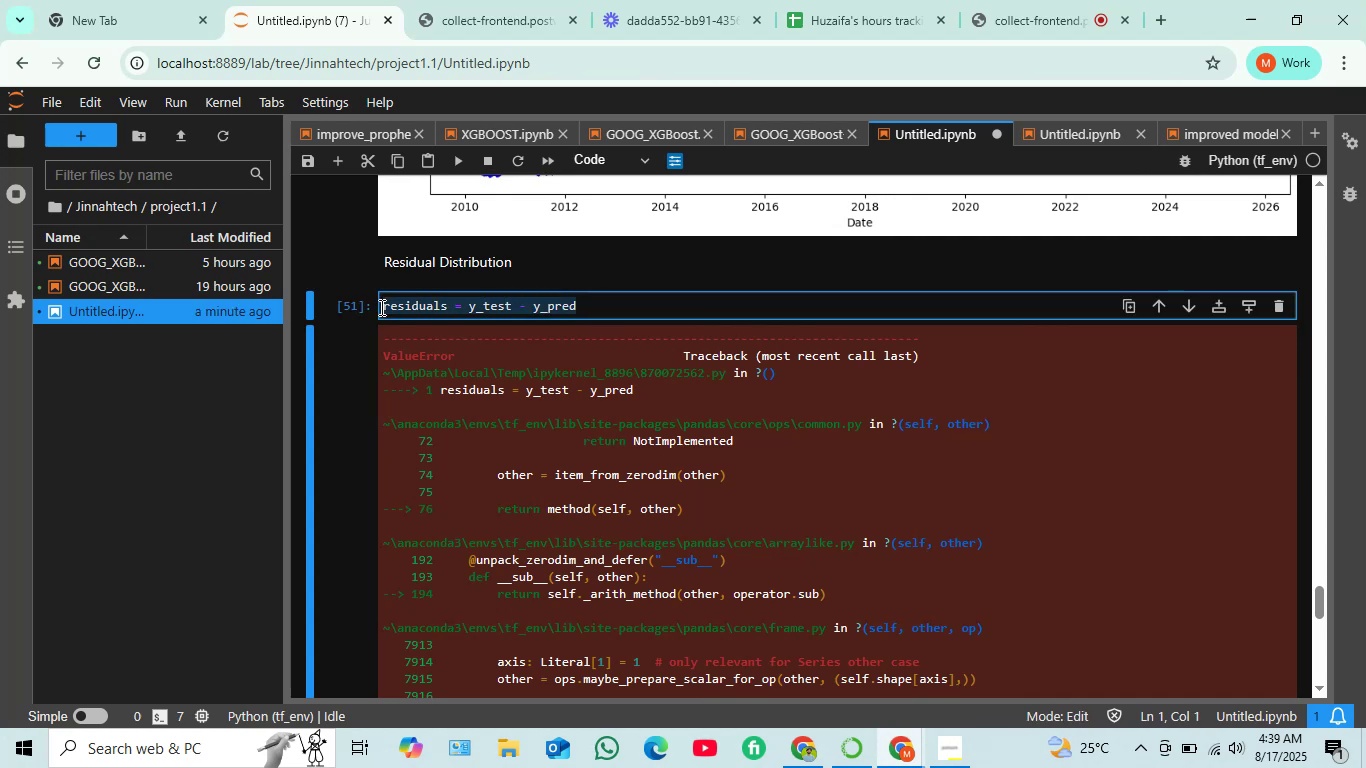 
key(Backspace)
type(y_test)
 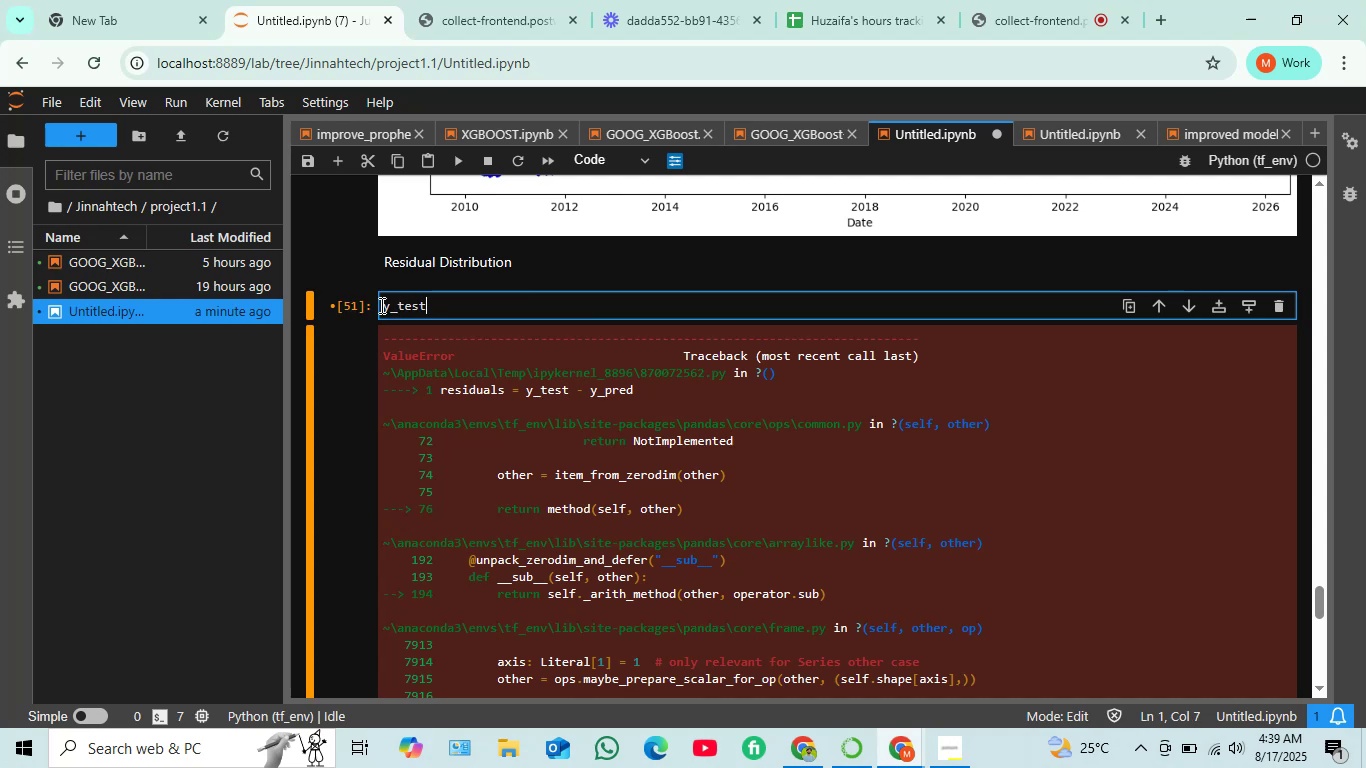 
key(Shift+Enter)
 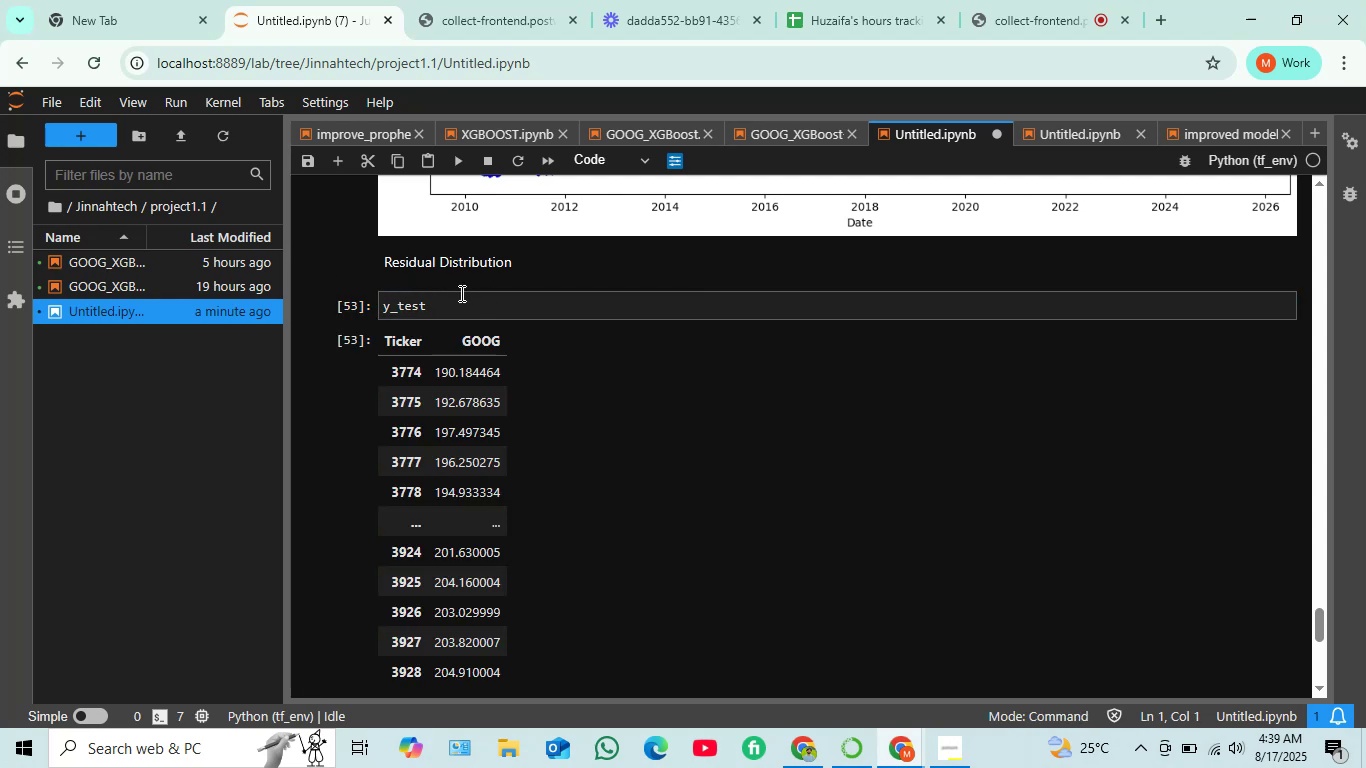 
left_click([452, 300])
 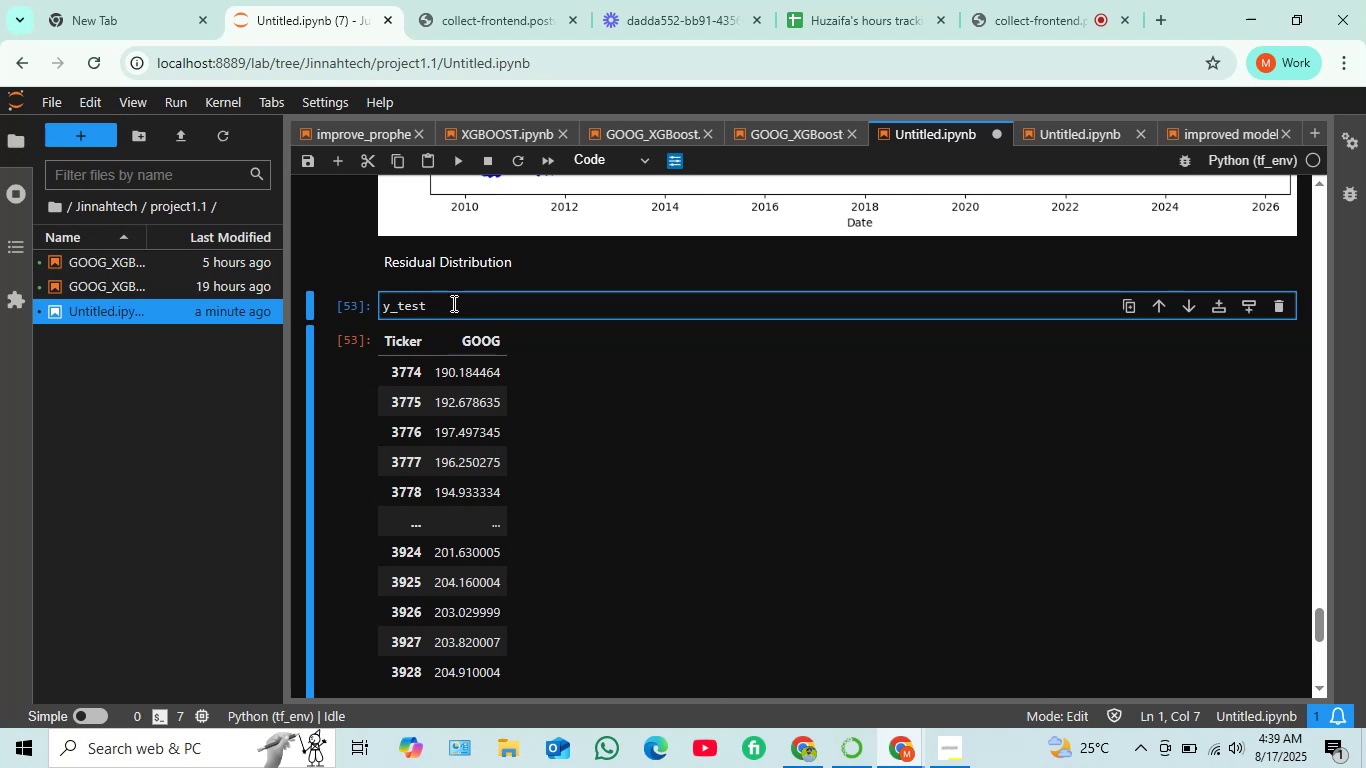 
key(Space)
 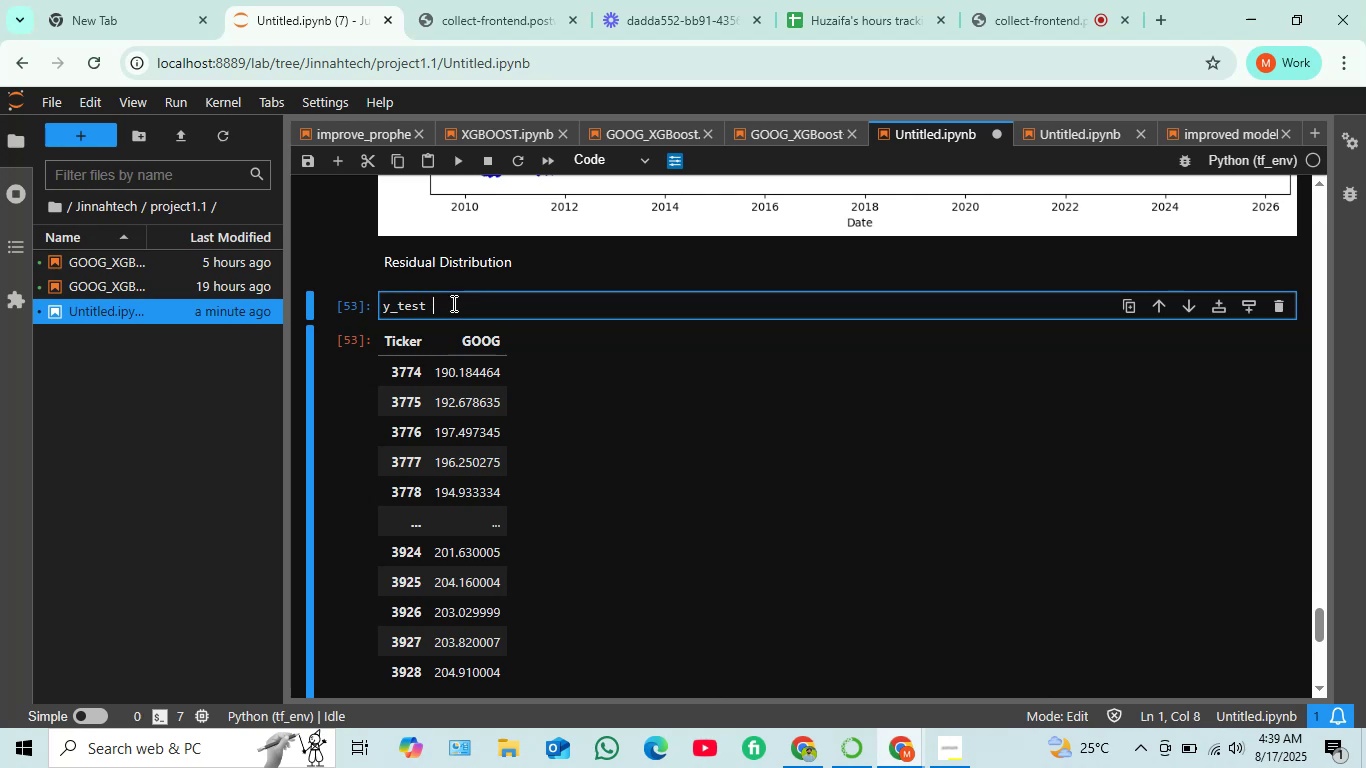 
key(Minus)
 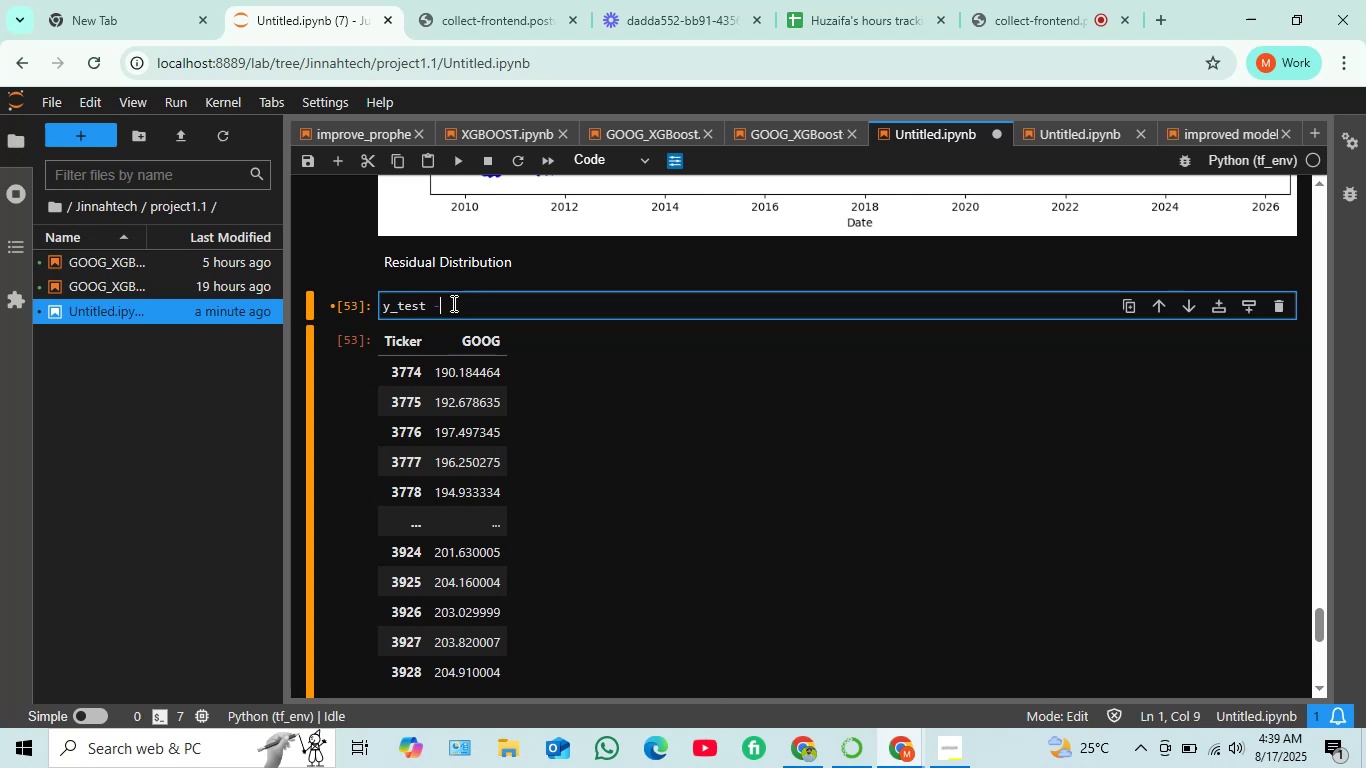 
key(Space)
 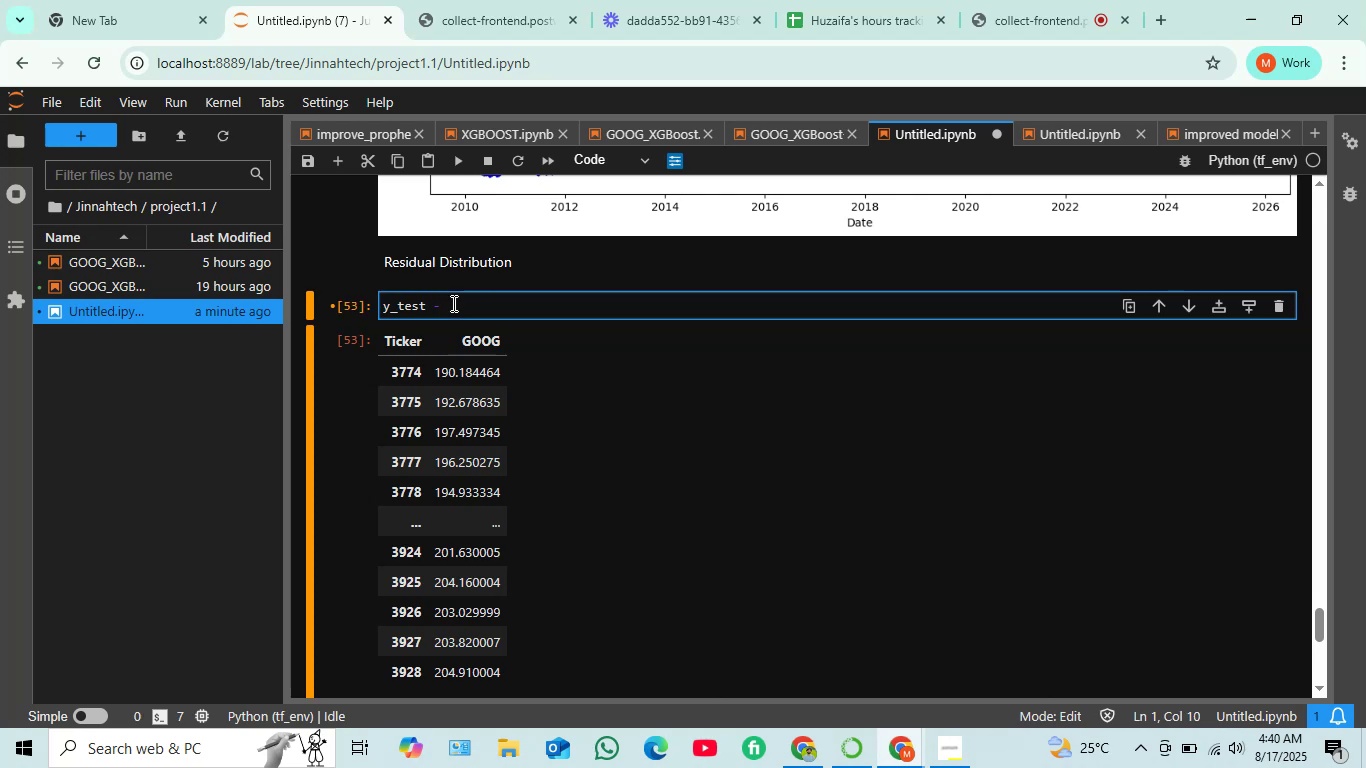 
key(Y)
 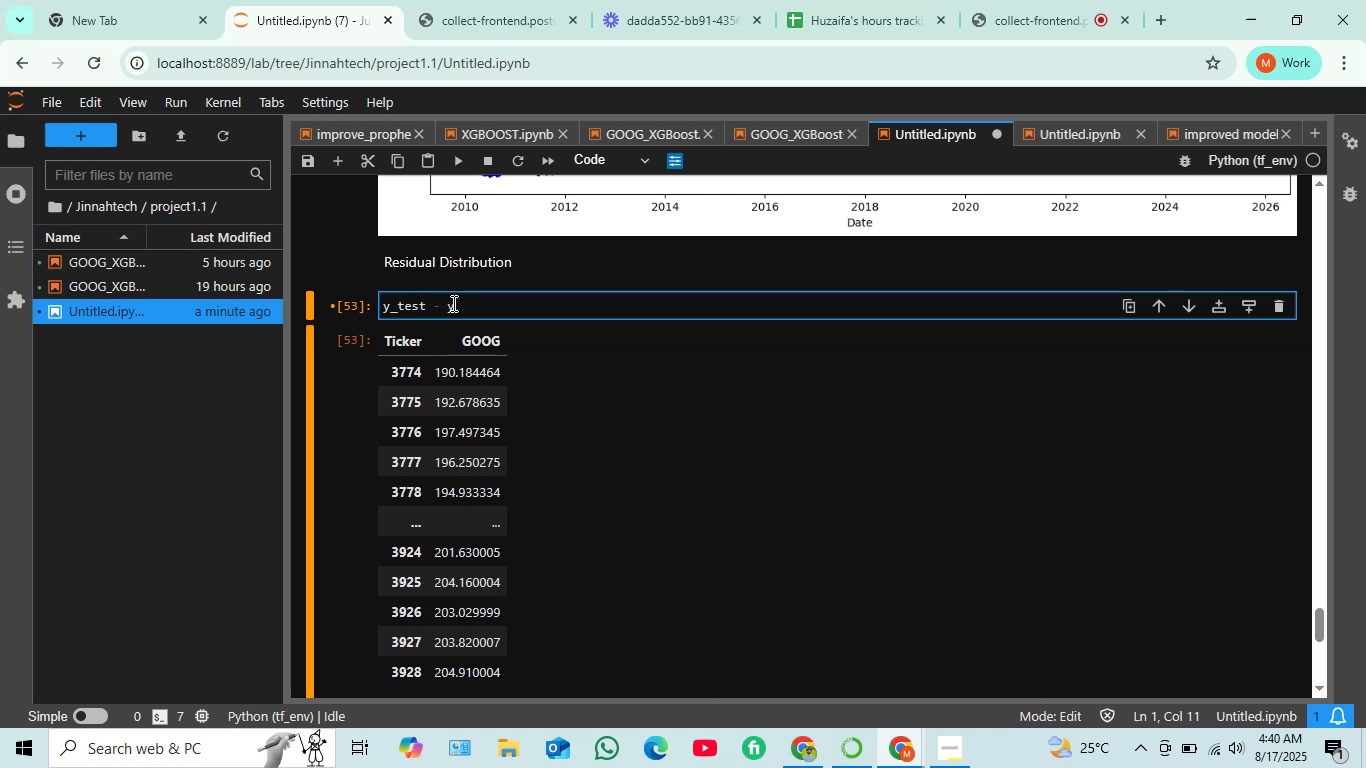 
key(Tab)
 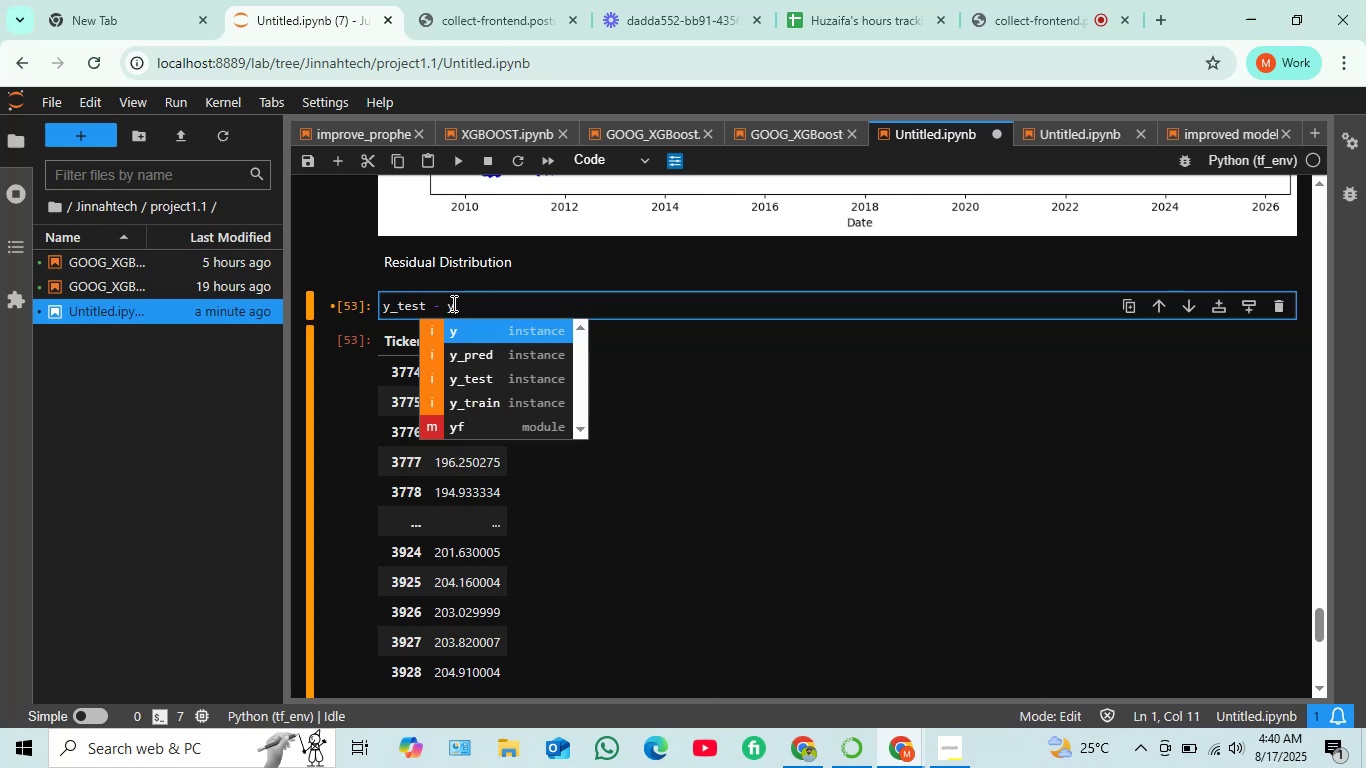 
key(ArrowDown)
 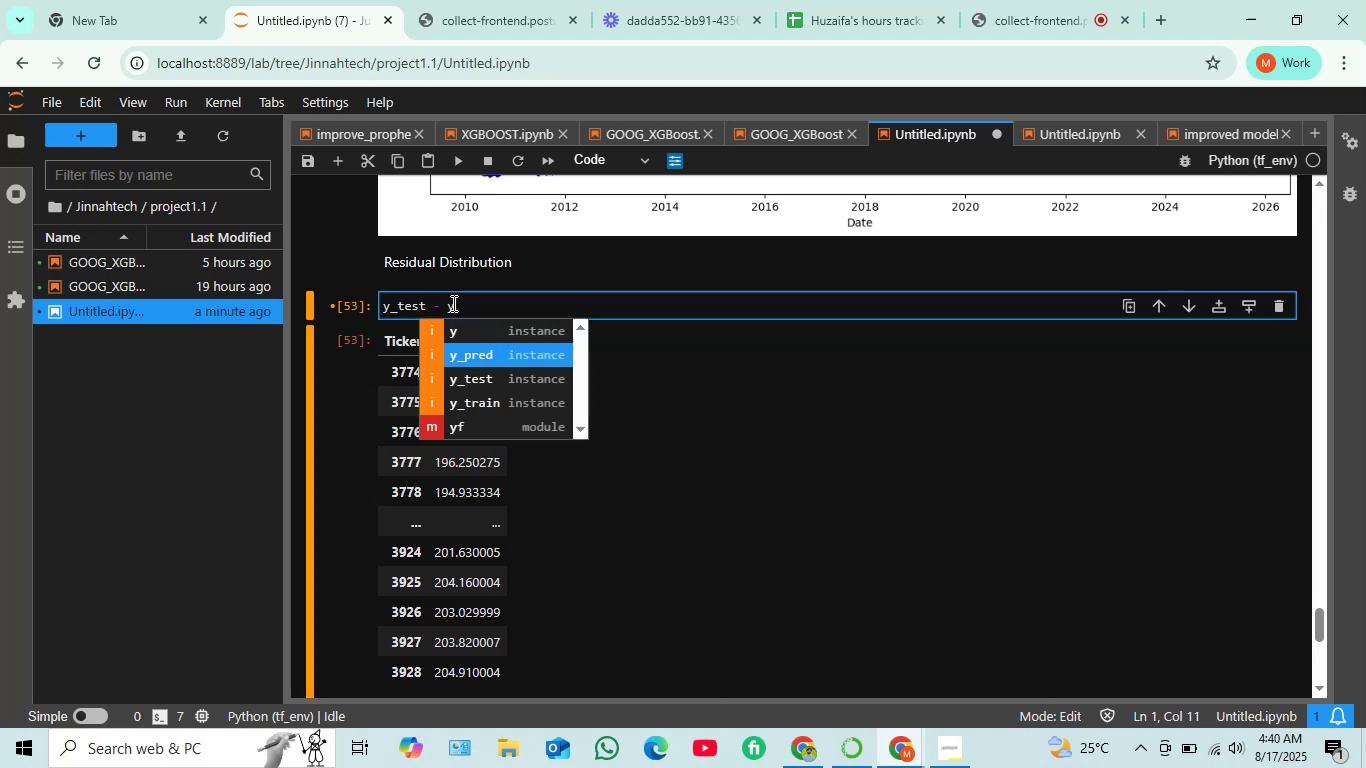 
key(Enter)
 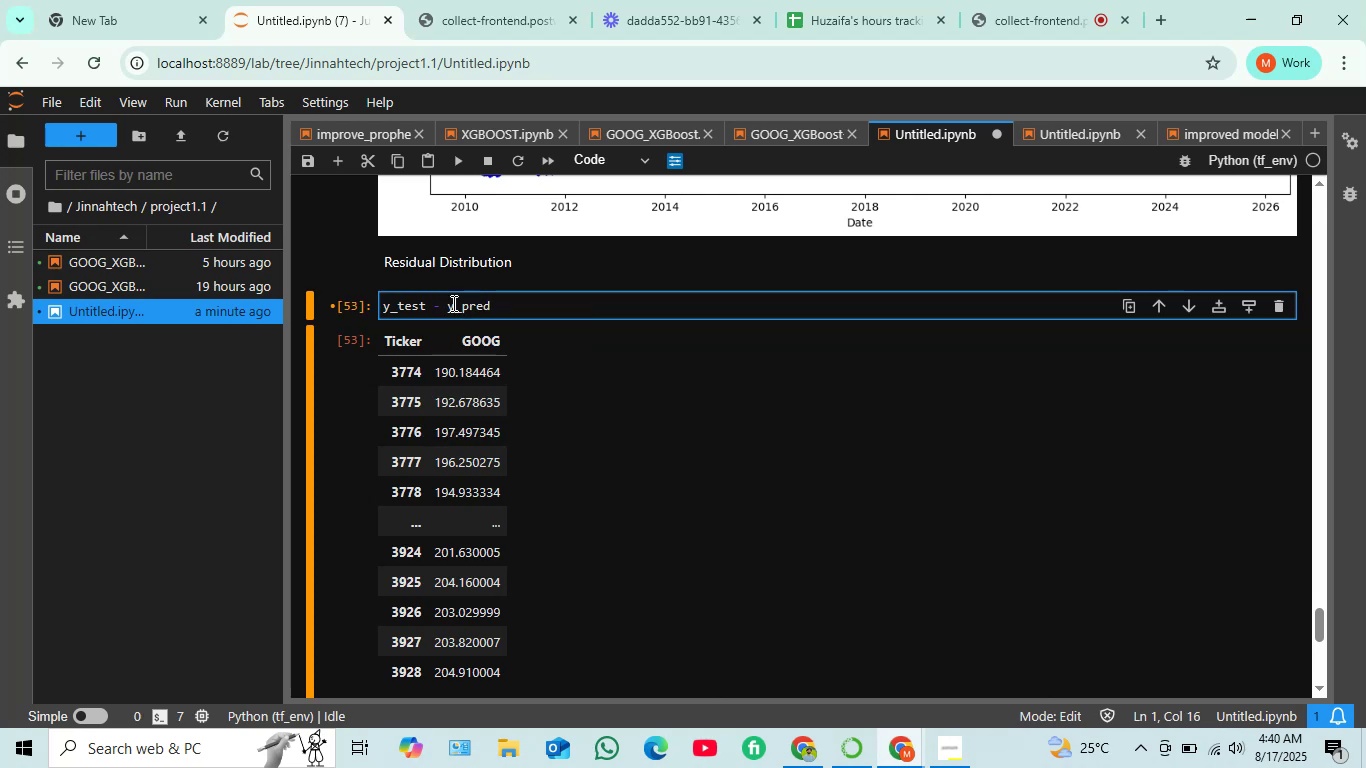 
key(Shift+Enter)
 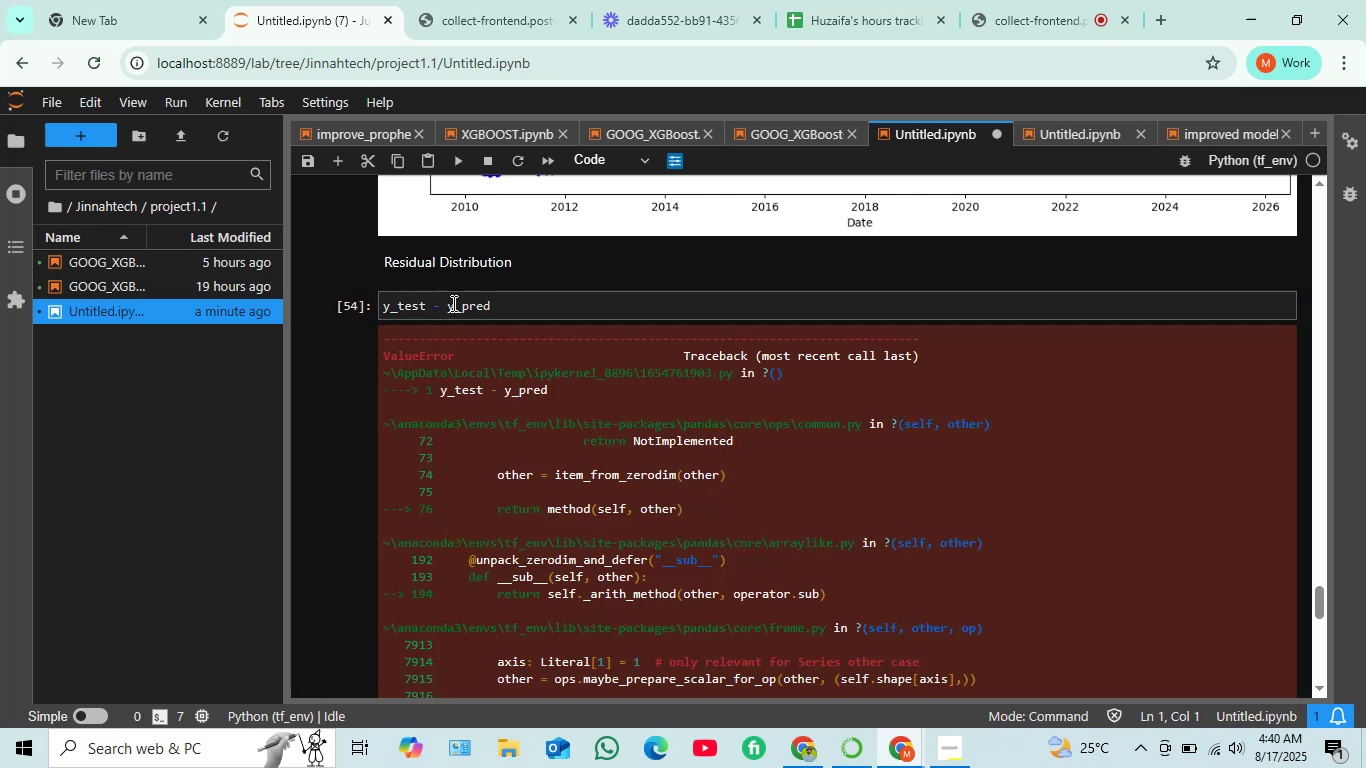 
scroll: coordinate [528, 383], scroll_direction: down, amount: 6.0
 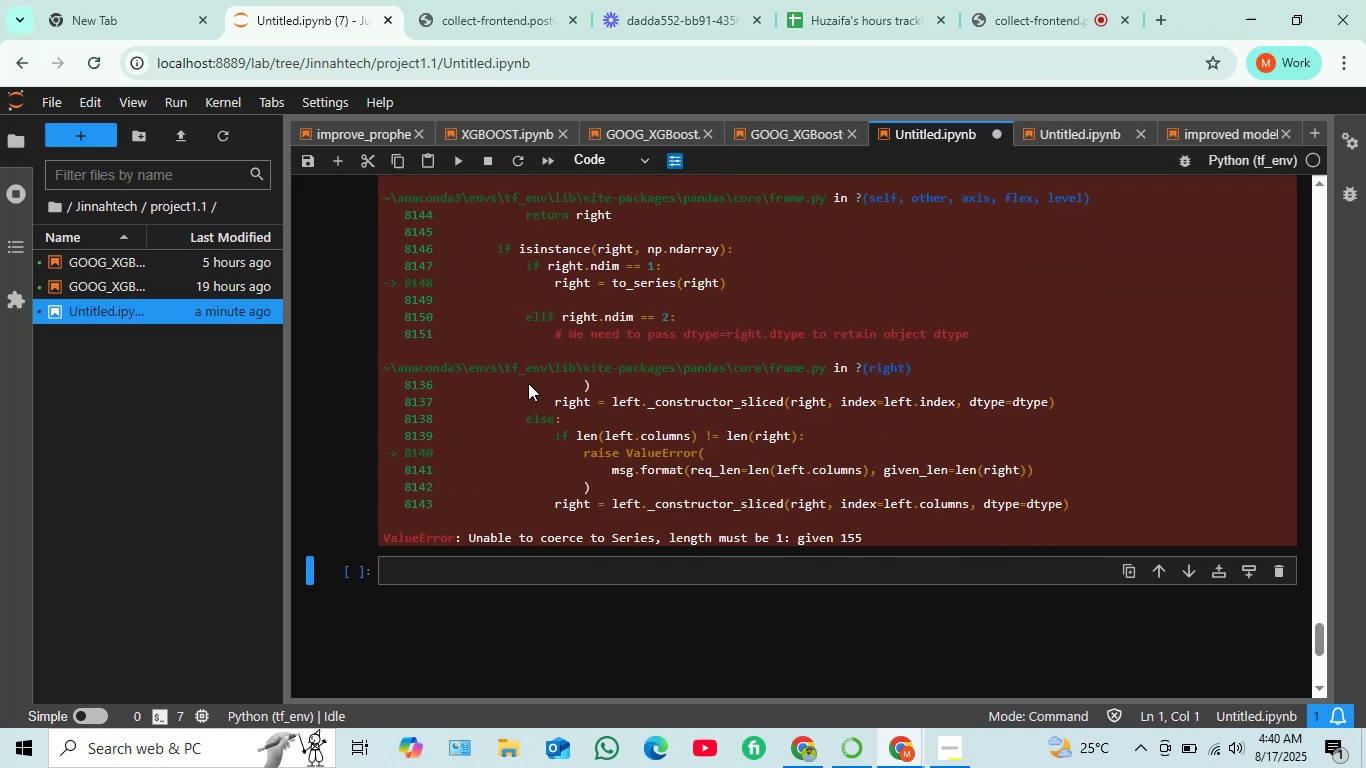 
scroll: coordinate [528, 383], scroll_direction: up, amount: 7.0
 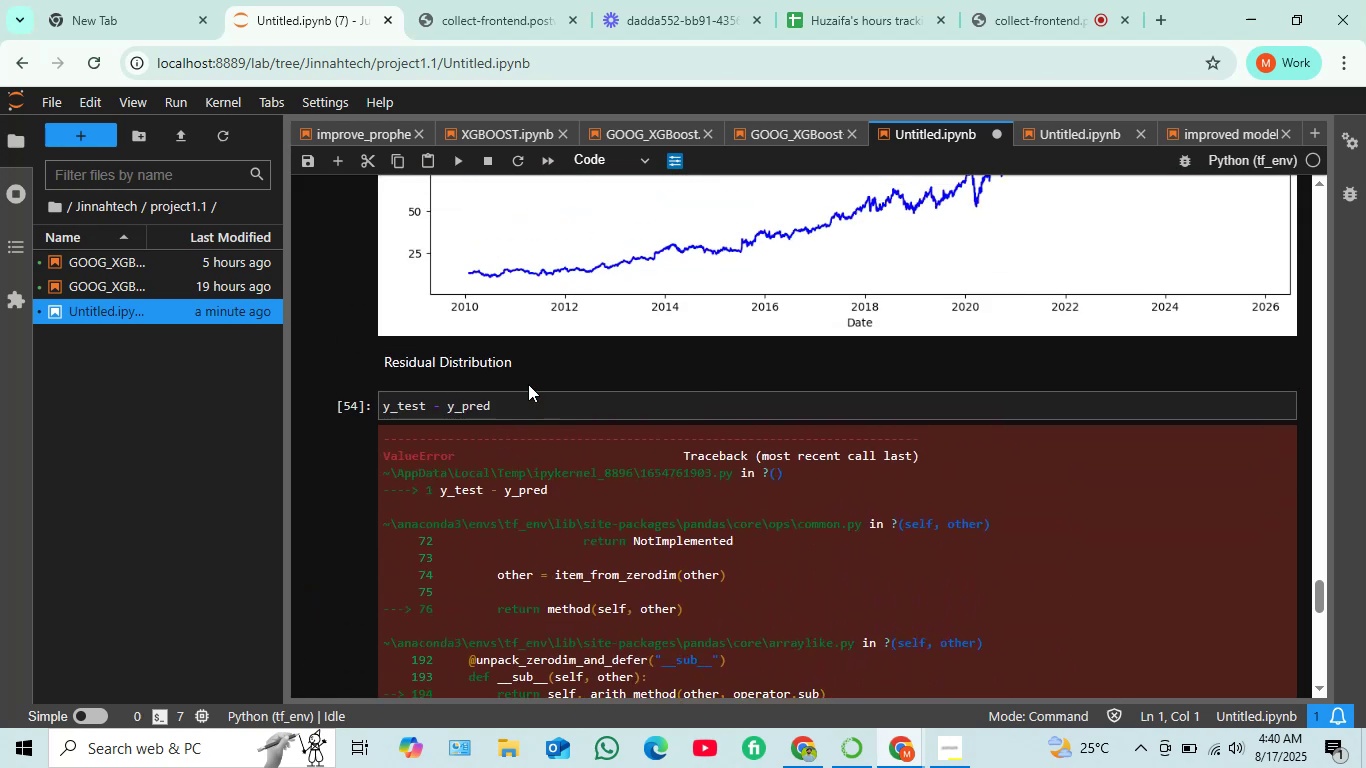 
scroll: coordinate [511, 319], scroll_direction: down, amount: 3.0
 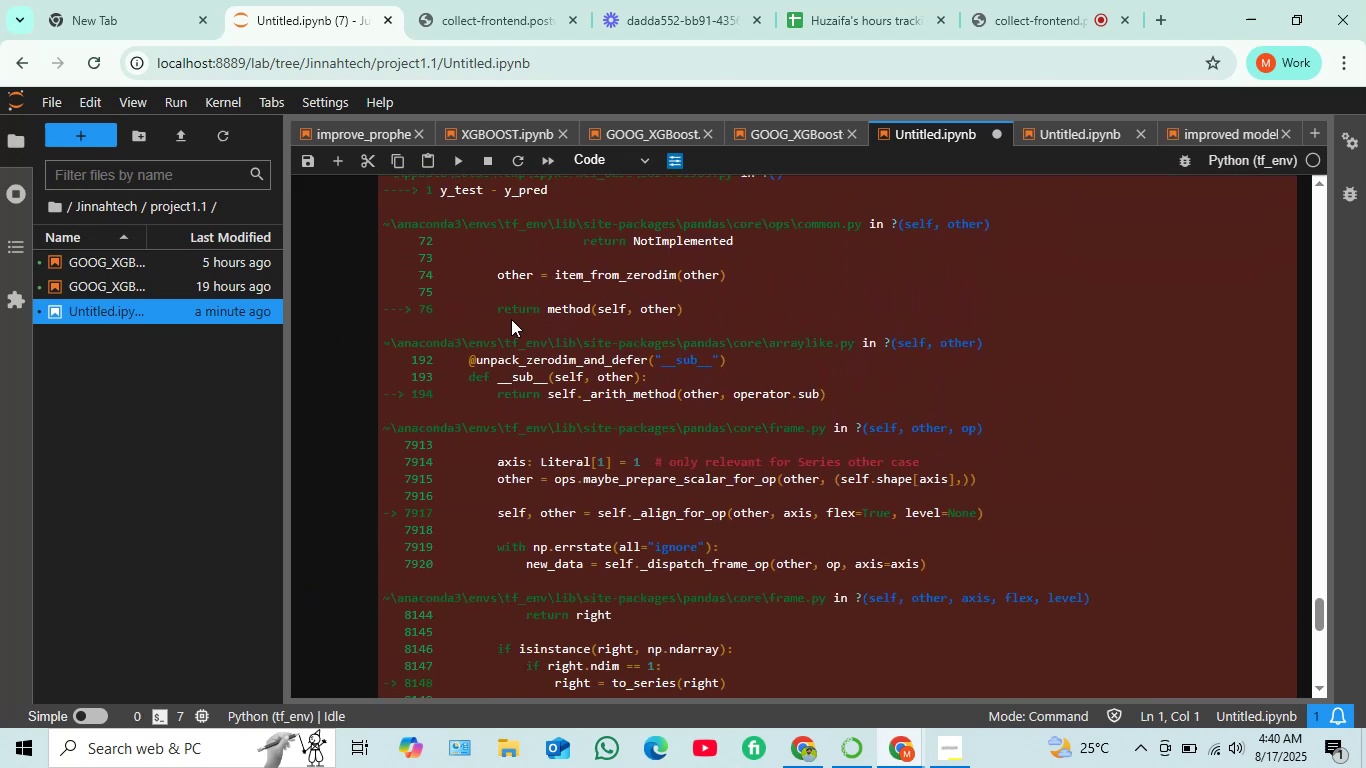 
scroll: coordinate [511, 318], scroll_direction: up, amount: 1.0
 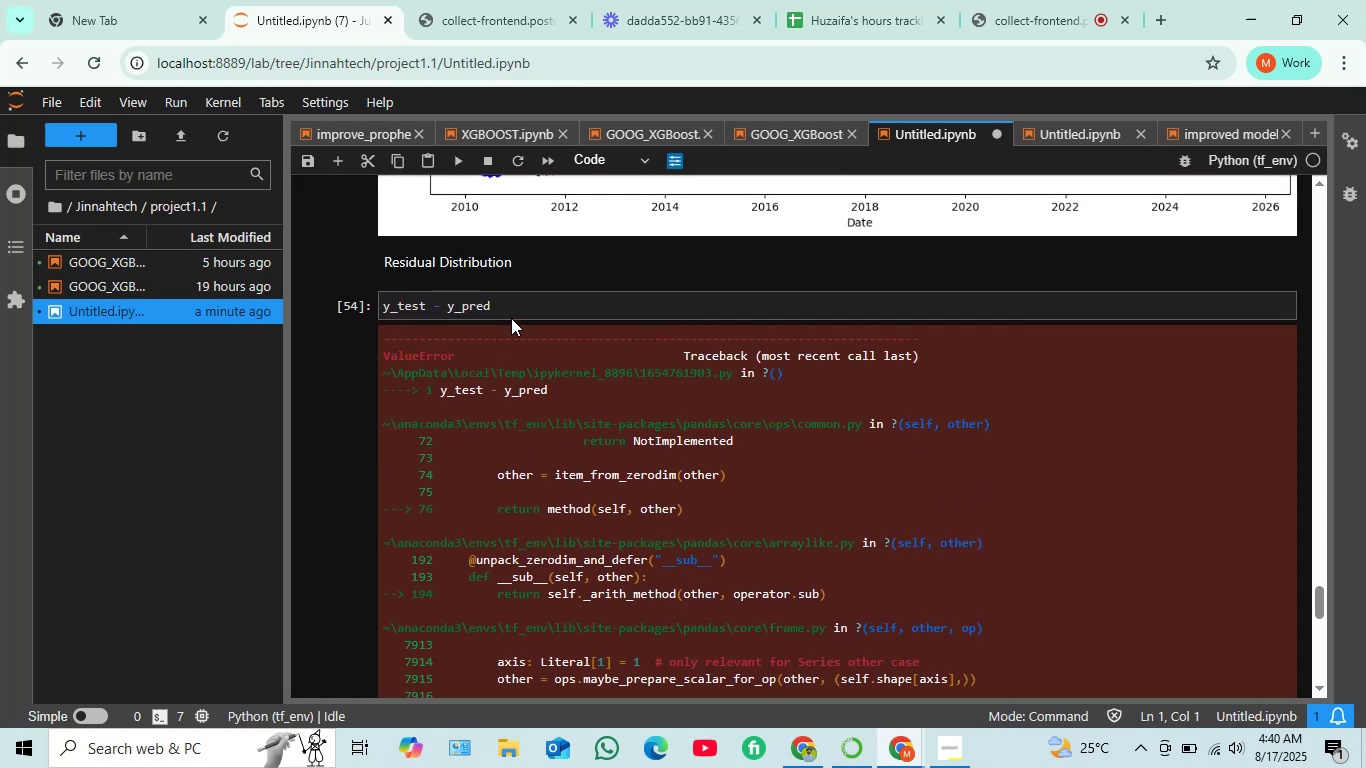 
scroll: coordinate [511, 319], scroll_direction: down, amount: 8.0
 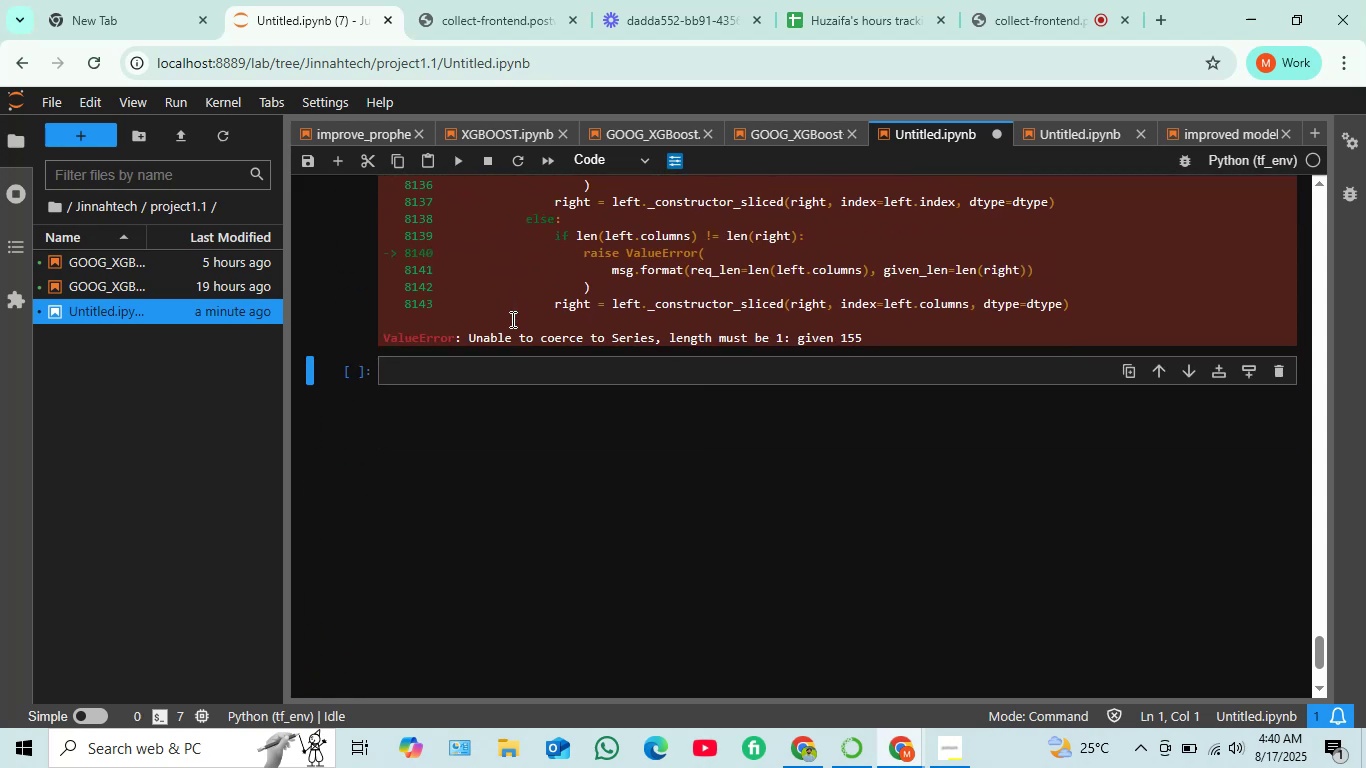 
scroll: coordinate [510, 319], scroll_direction: up, amount: 2.0
 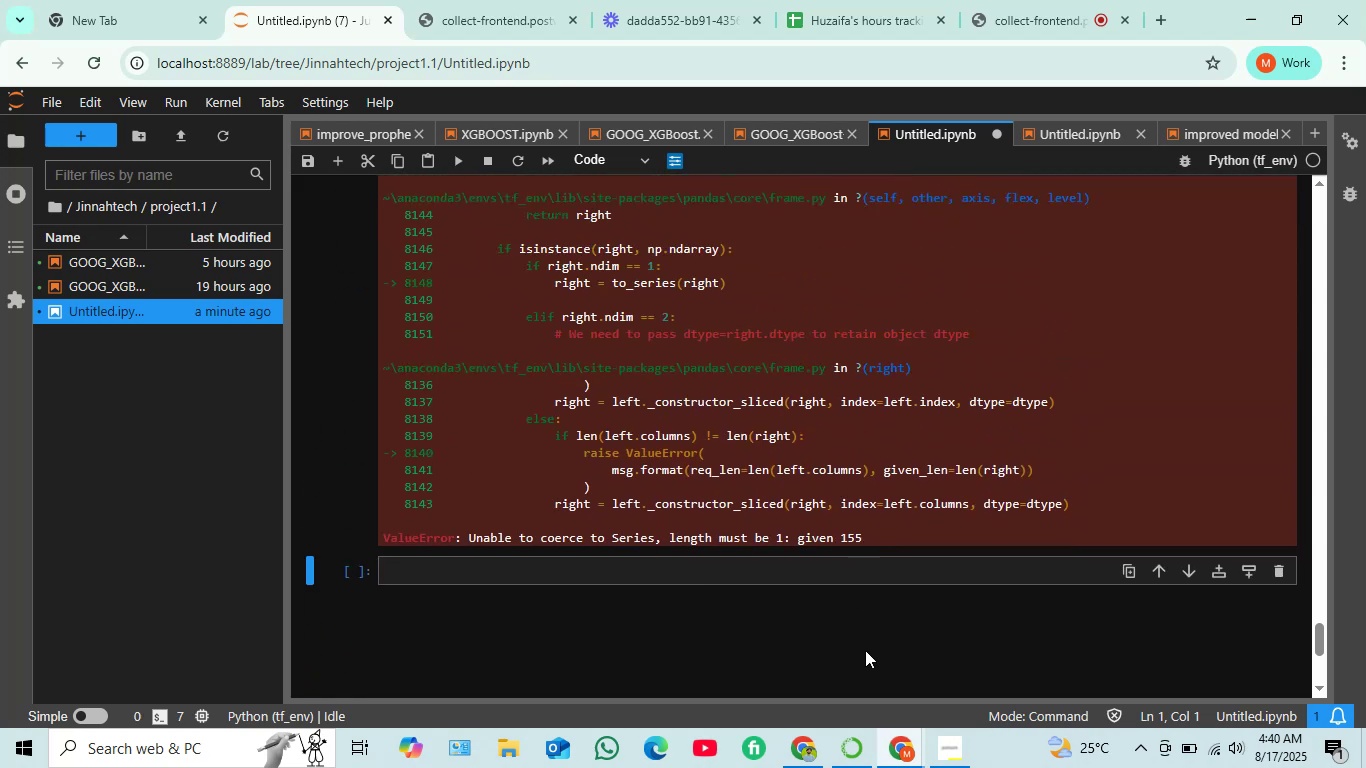 
left_click([793, 753])
 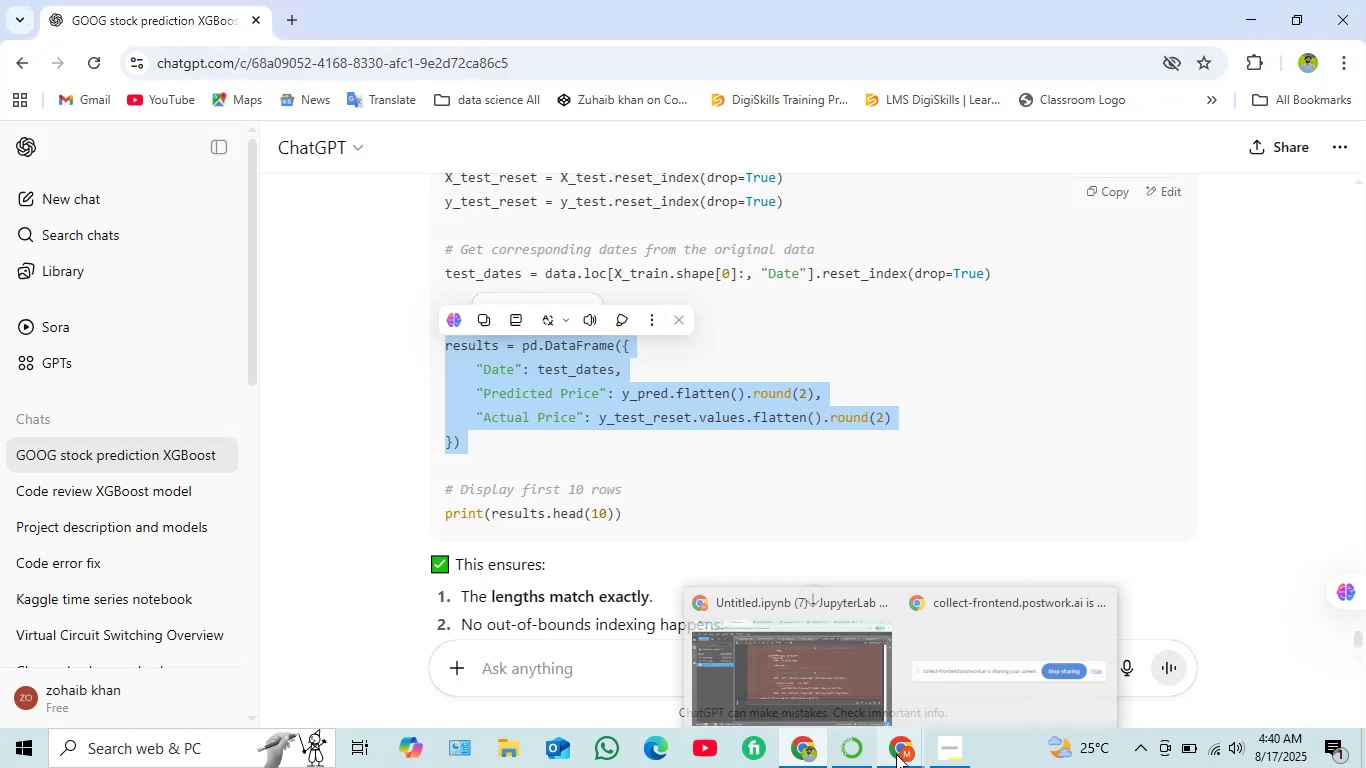 
left_click([896, 754])
 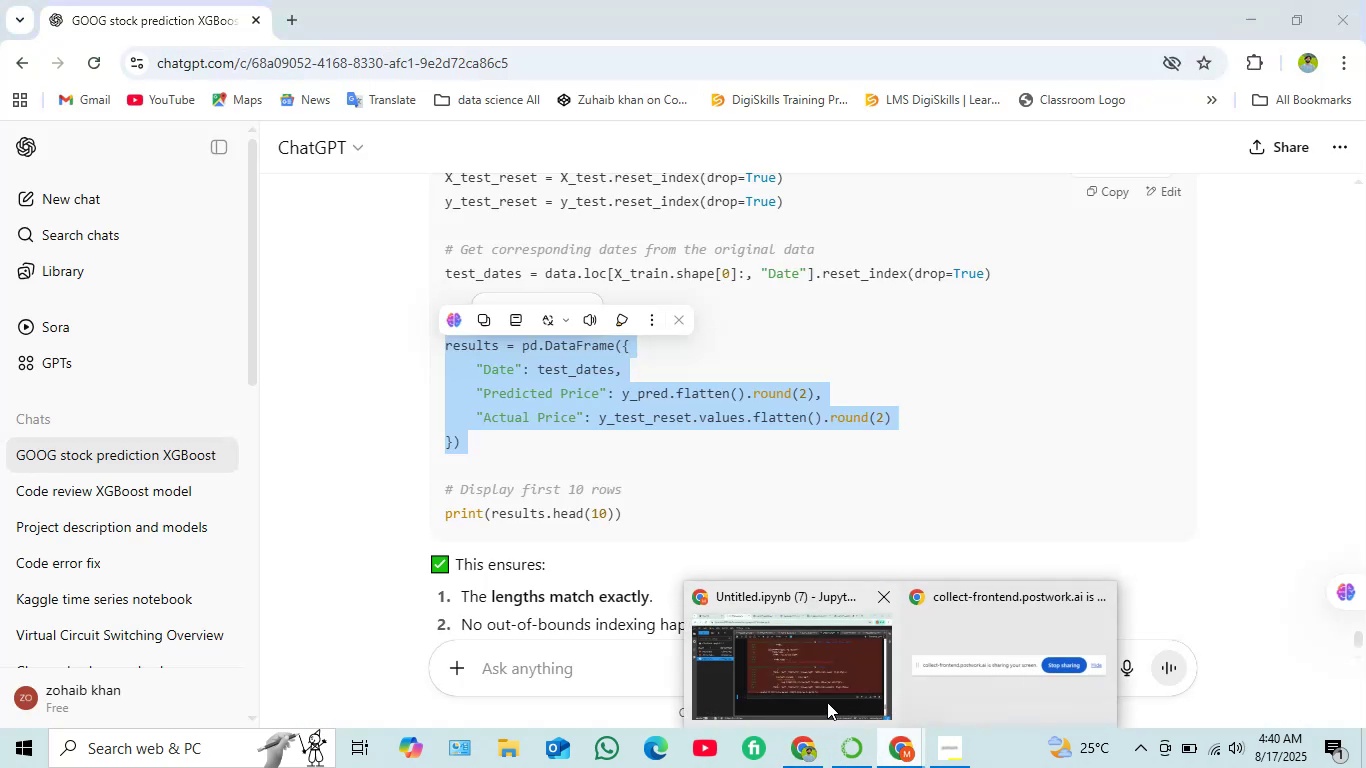 
double_click([827, 702])
 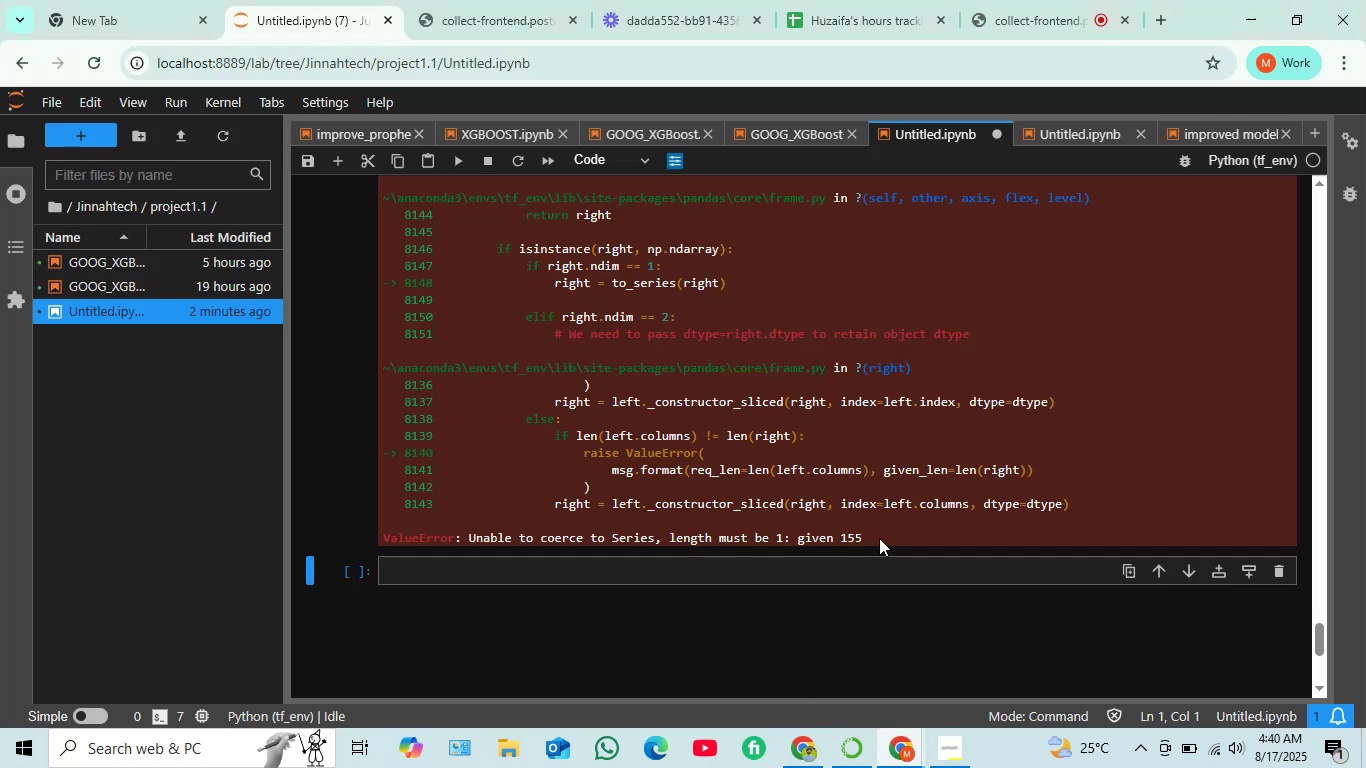 
left_click_drag(start_coordinate=[870, 536], to_coordinate=[378, 426])
 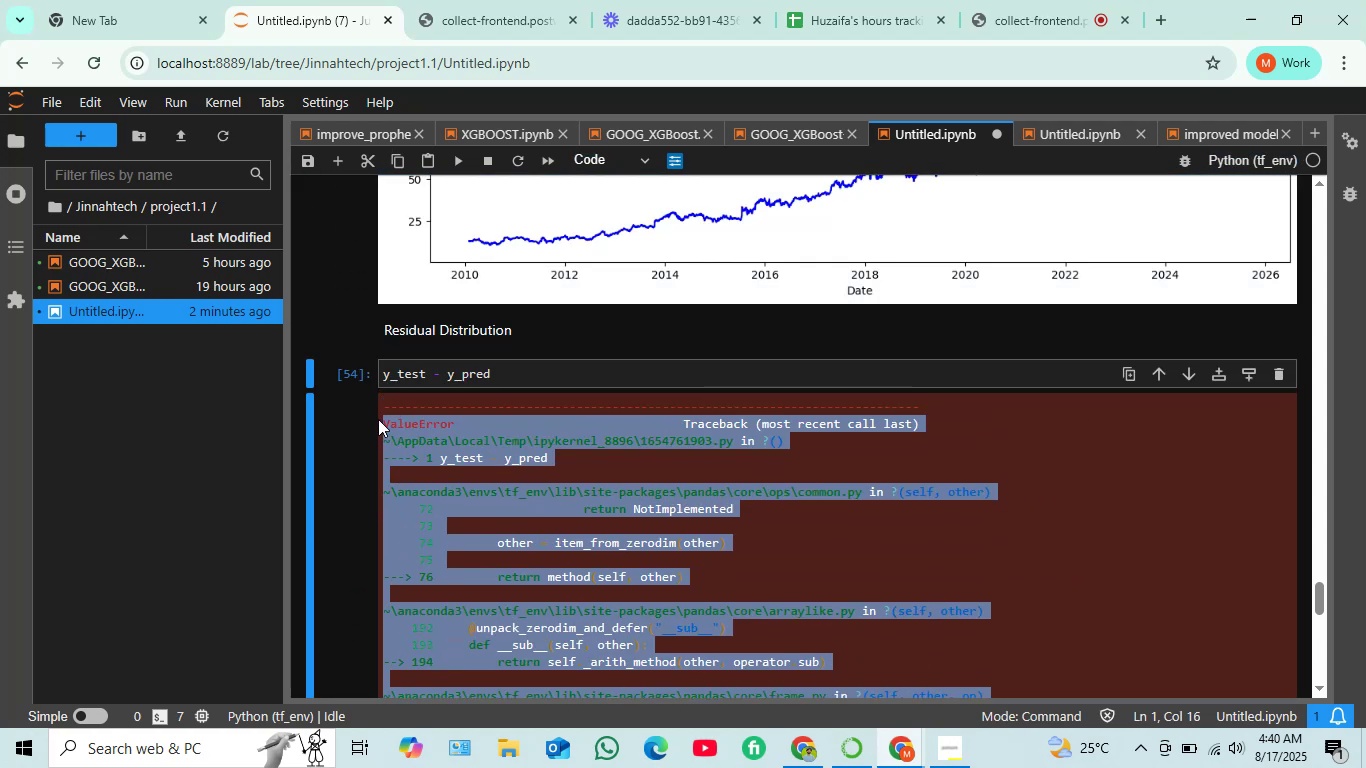 
key(Control+C)
 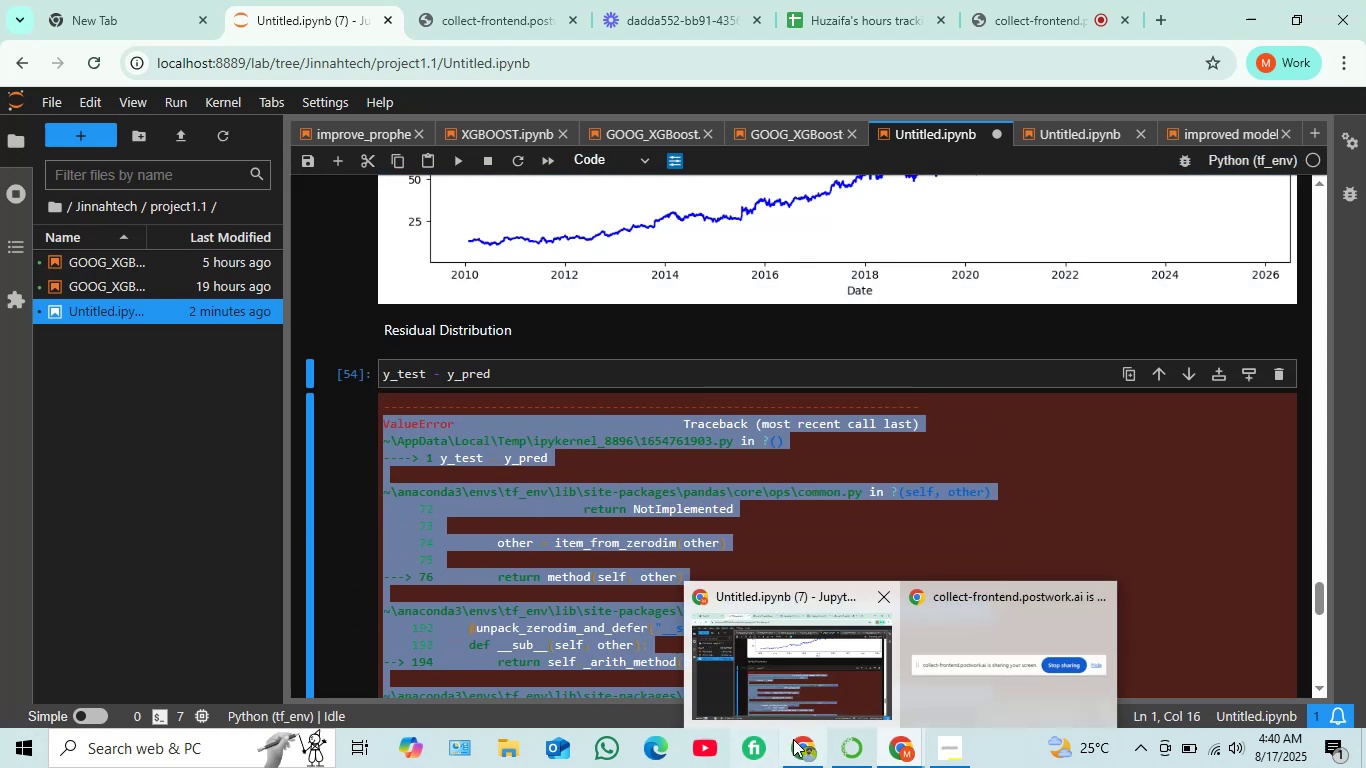 
left_click([799, 761])
 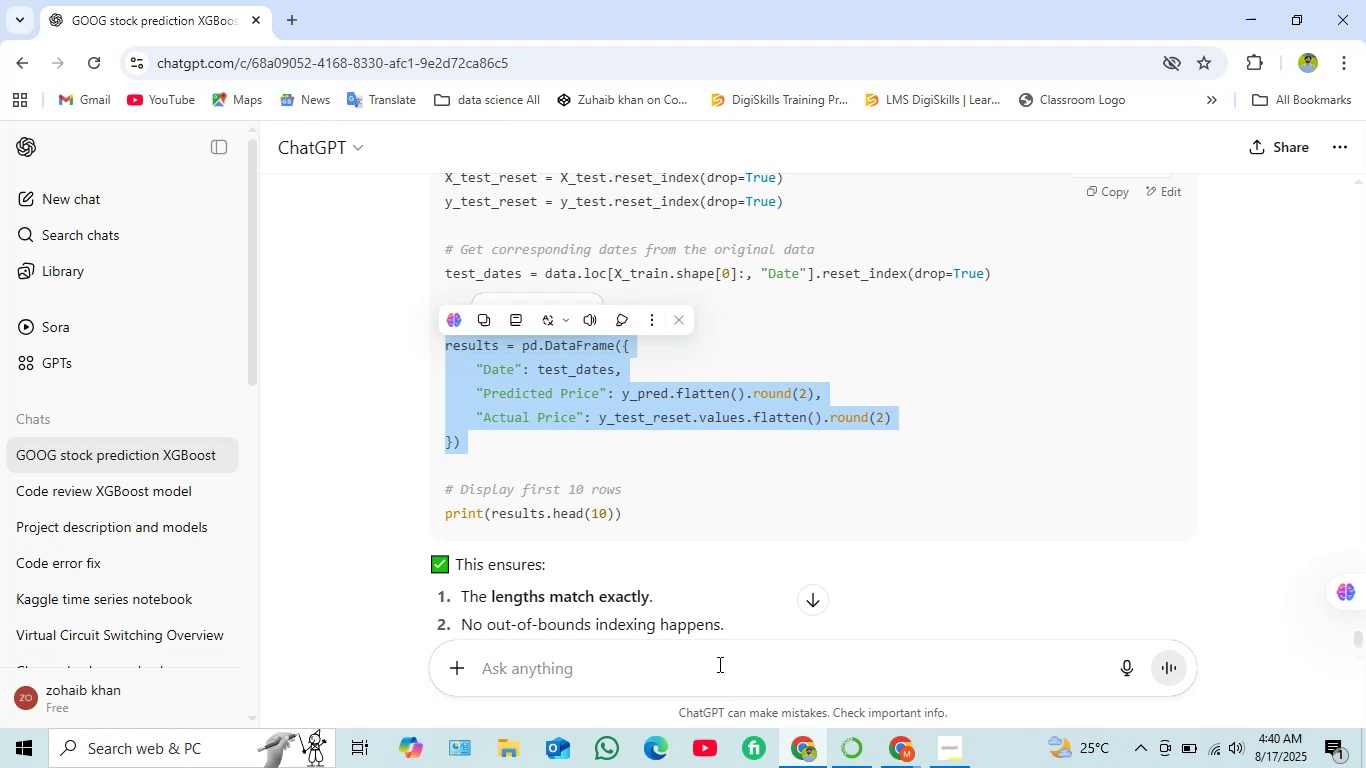 
left_click([718, 663])
 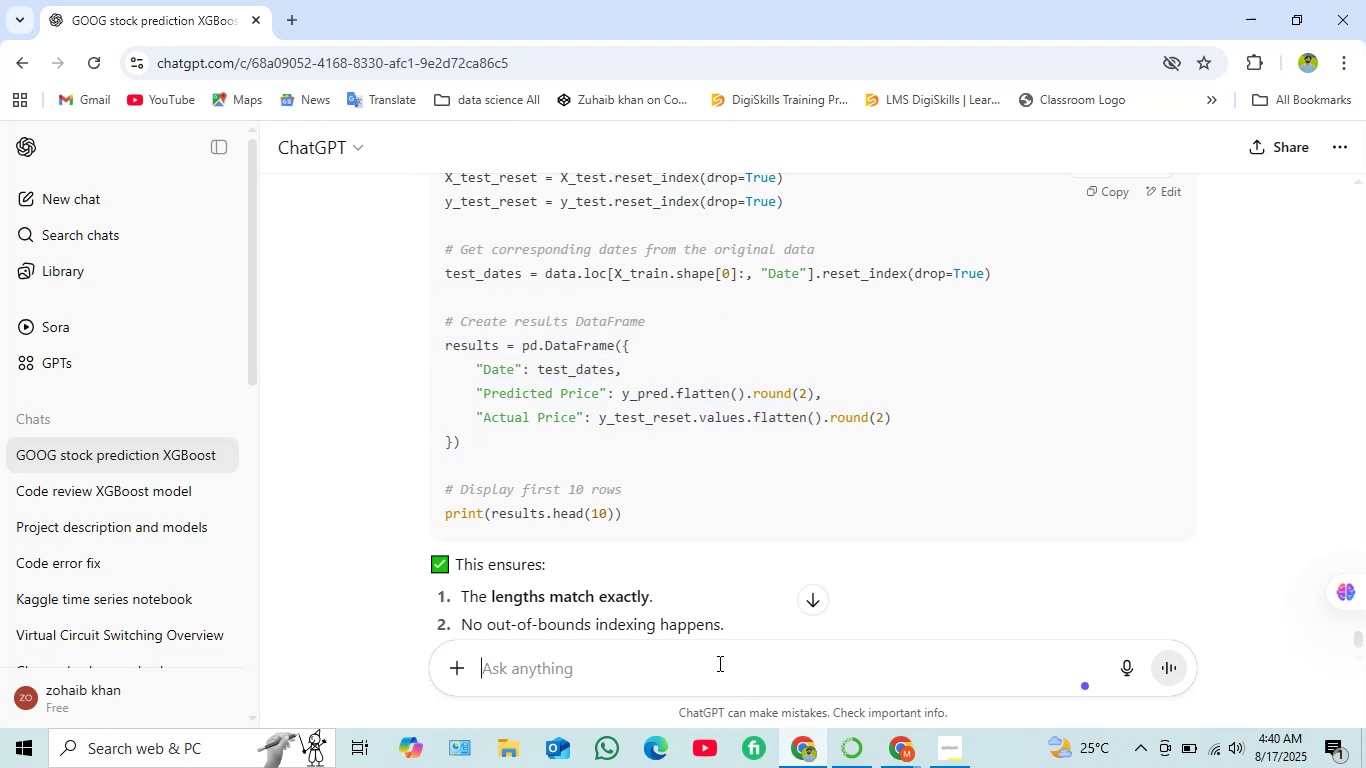 
key(Control+V)
 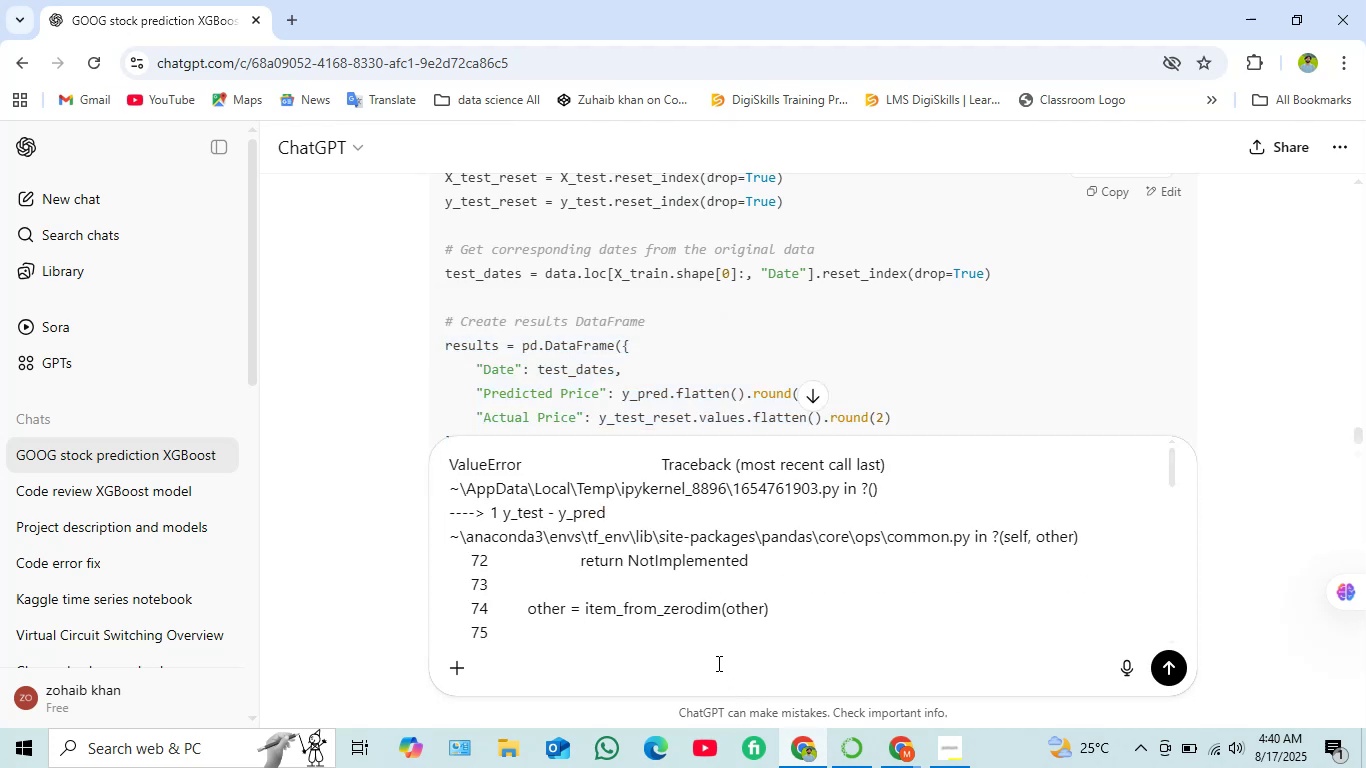 
key(Enter)
 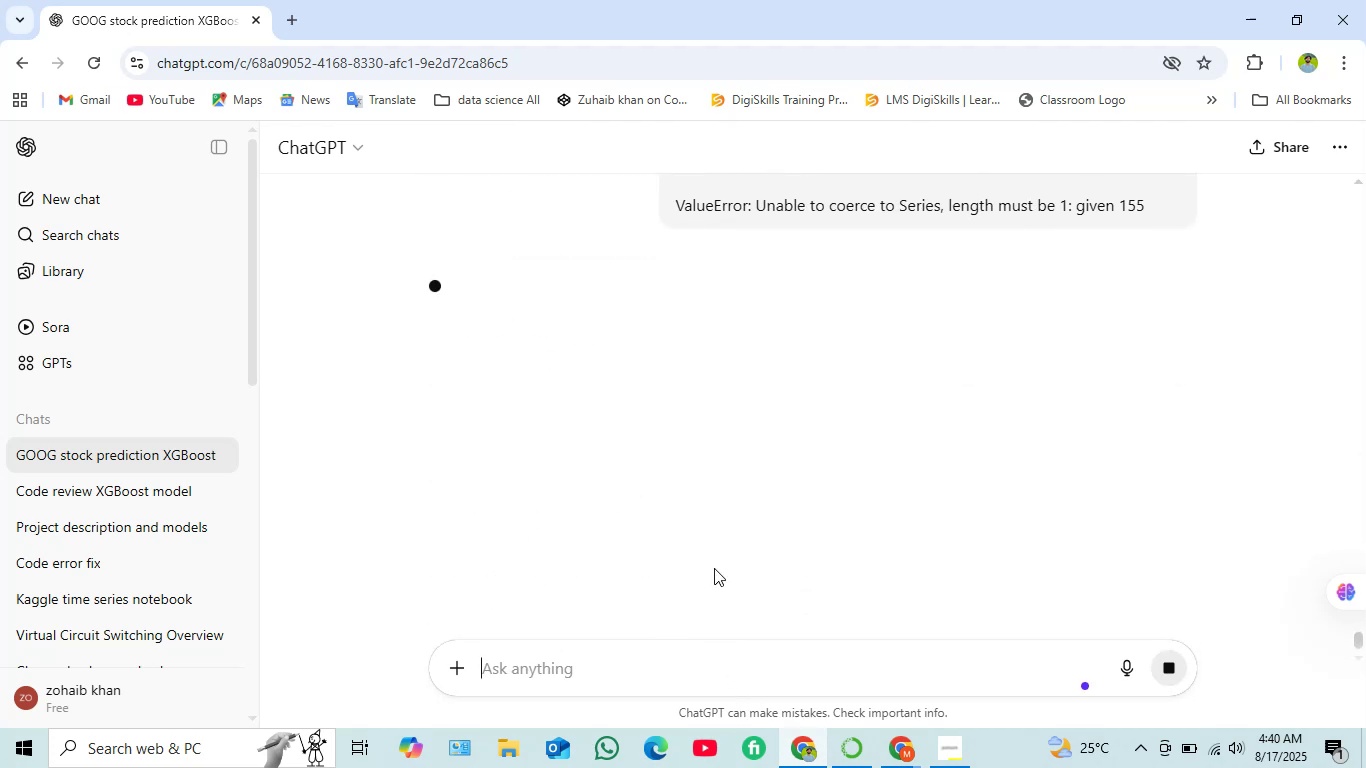 
mouse_move([583, 399])
 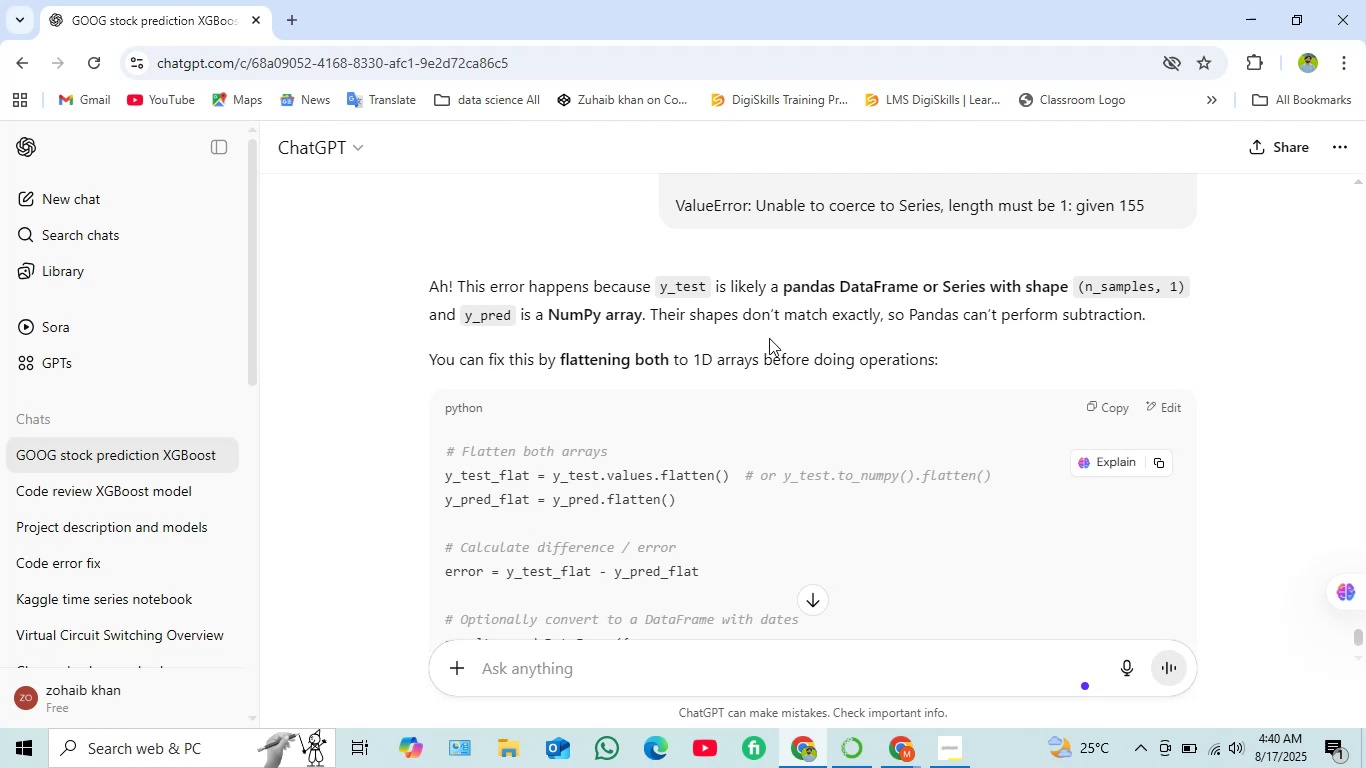 
scroll: coordinate [651, 398], scroll_direction: down, amount: 1.0
 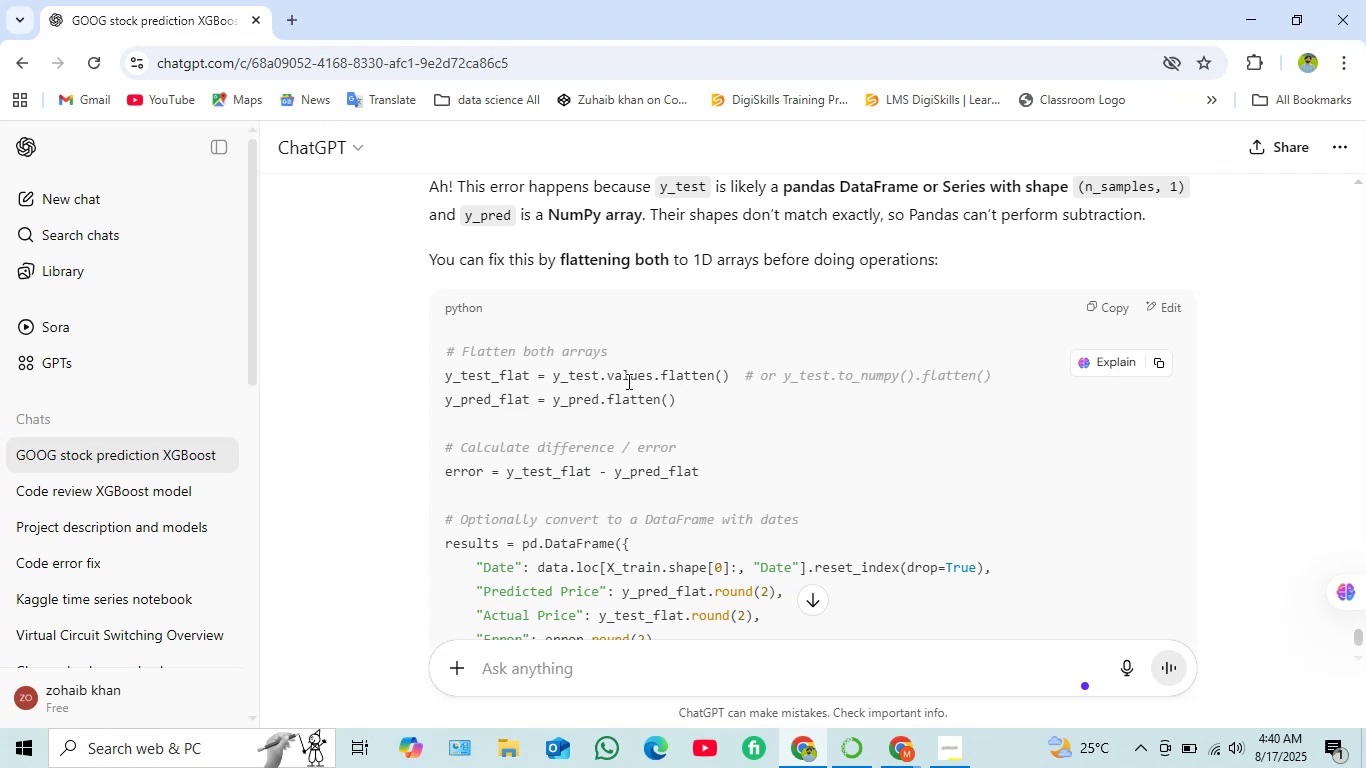 
wait(12.53)
 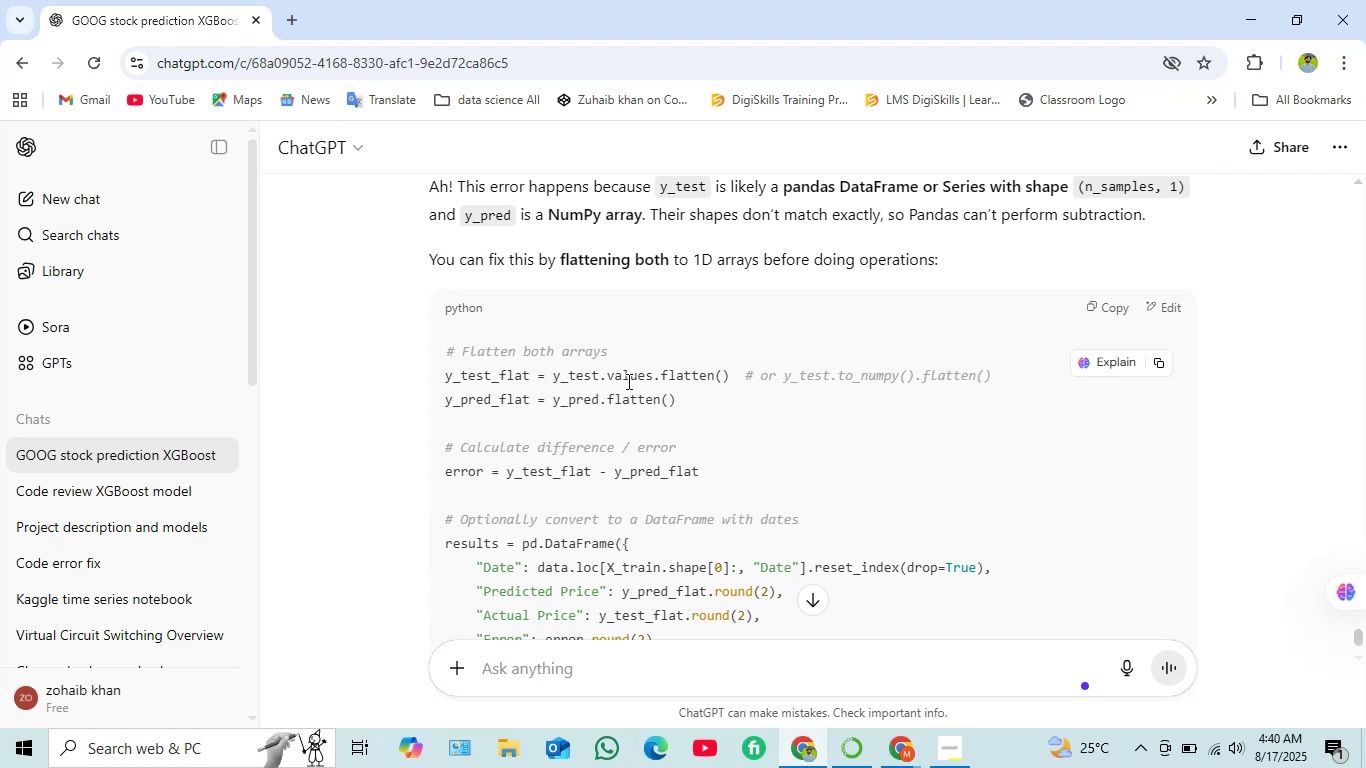 
scroll: coordinate [627, 381], scroll_direction: down, amount: 2.0
 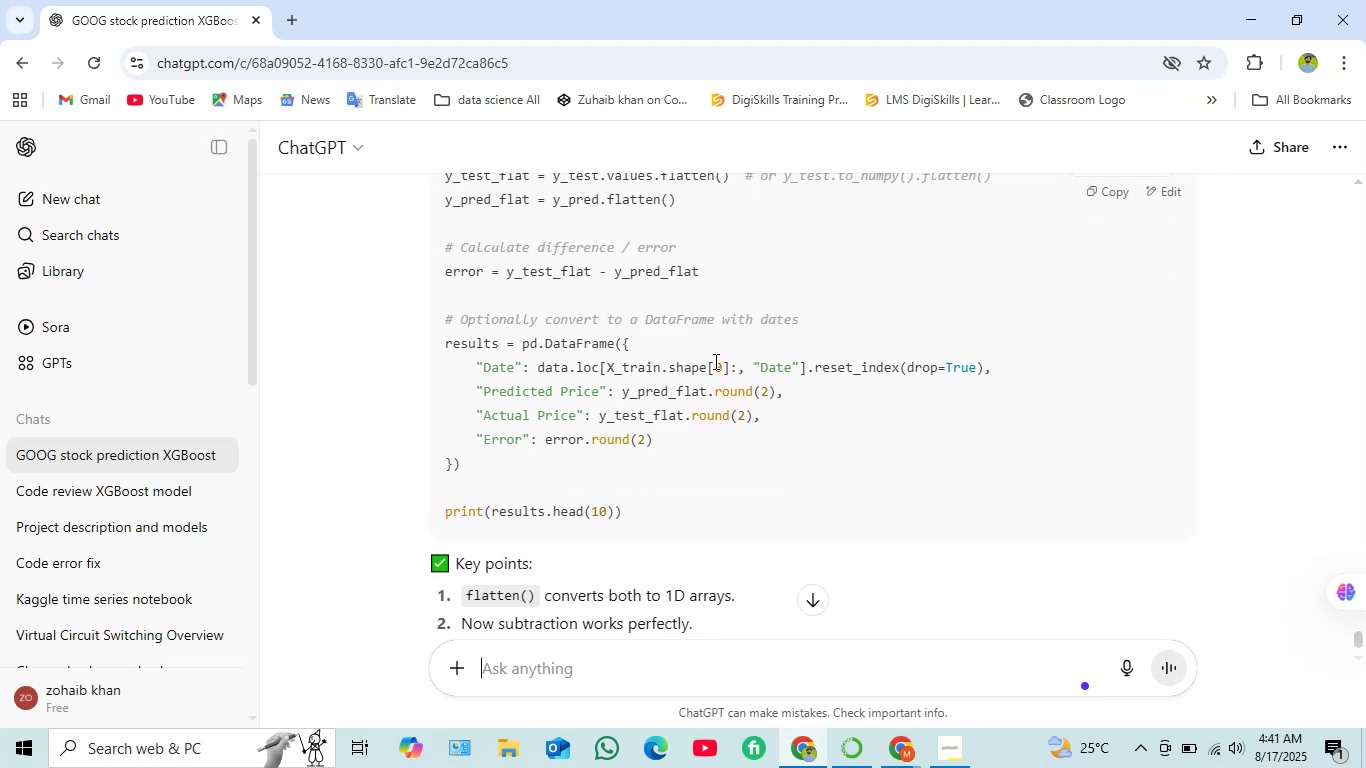 
scroll: coordinate [760, 295], scroll_direction: up, amount: 1.0
 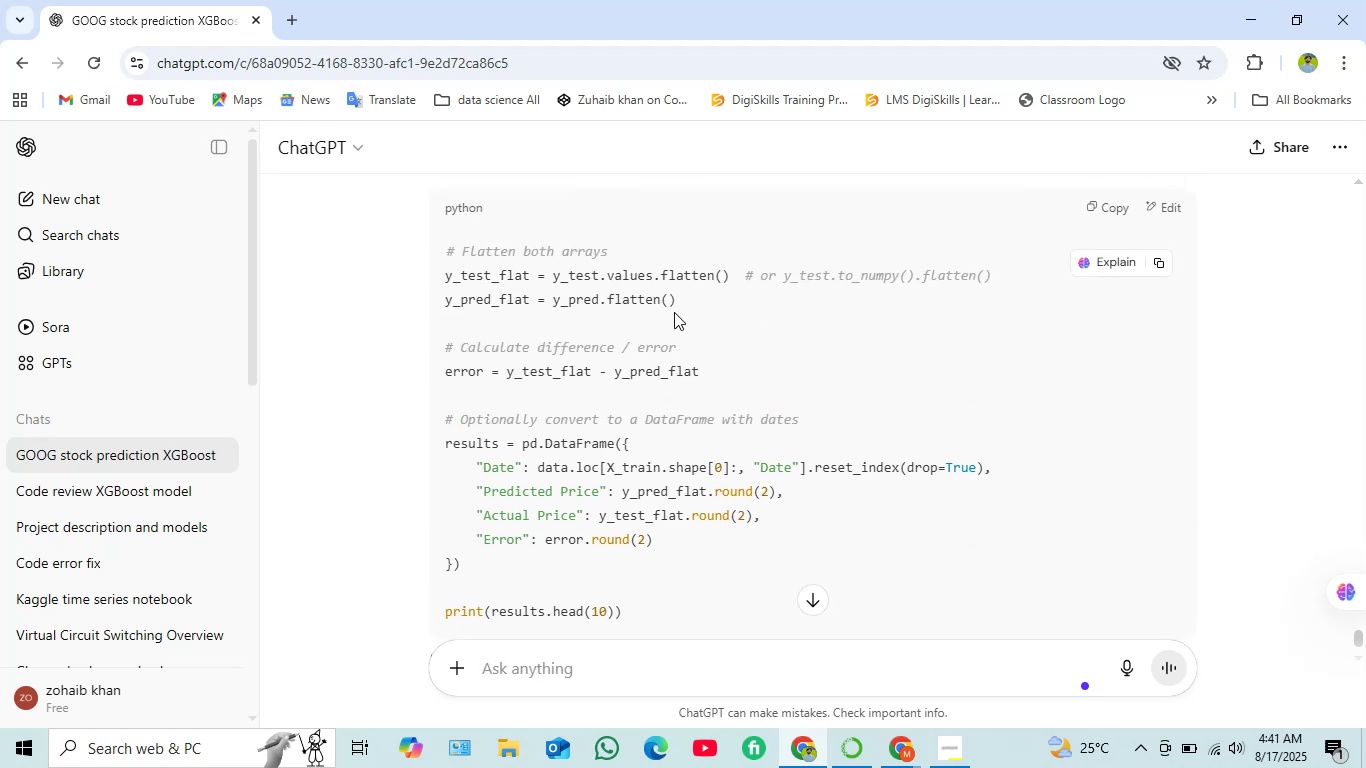 
left_click_drag(start_coordinate=[679, 308], to_coordinate=[441, 278])
 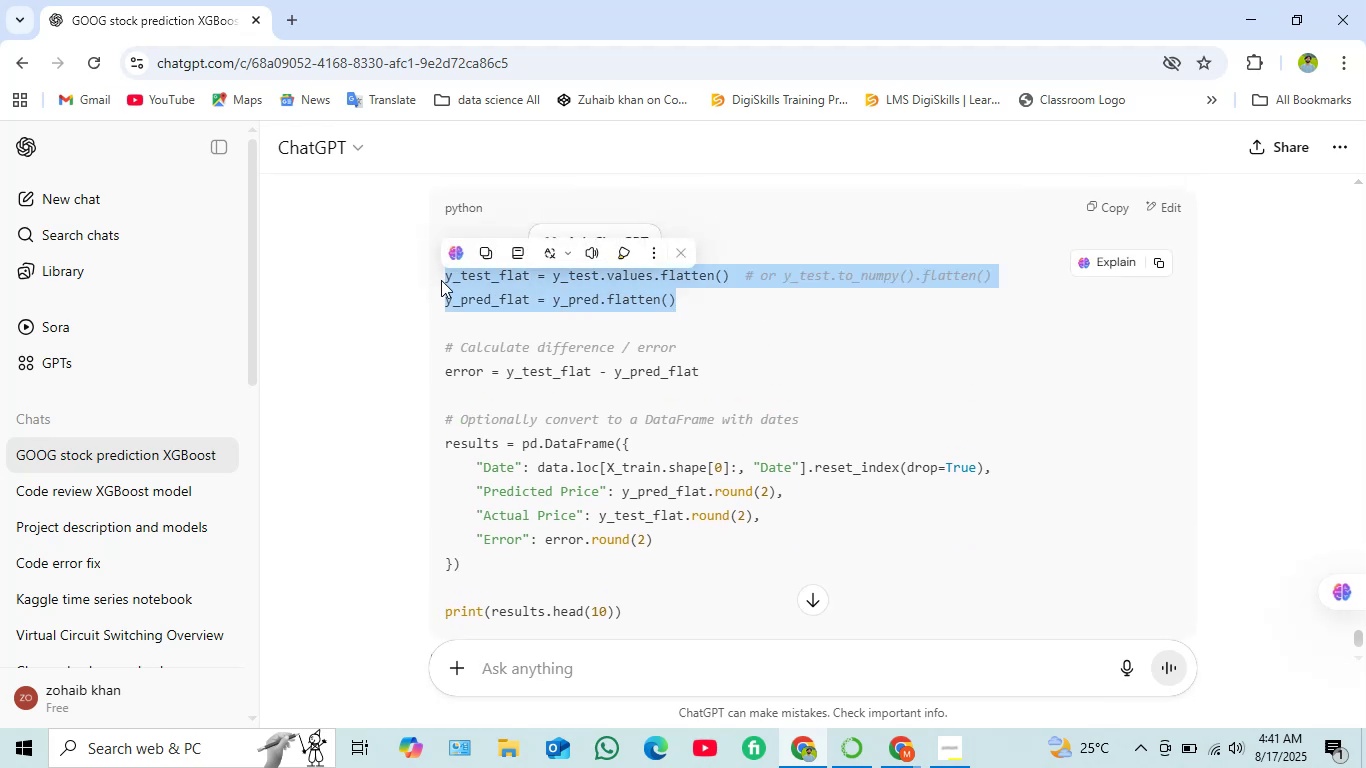 
key(Control+C)
 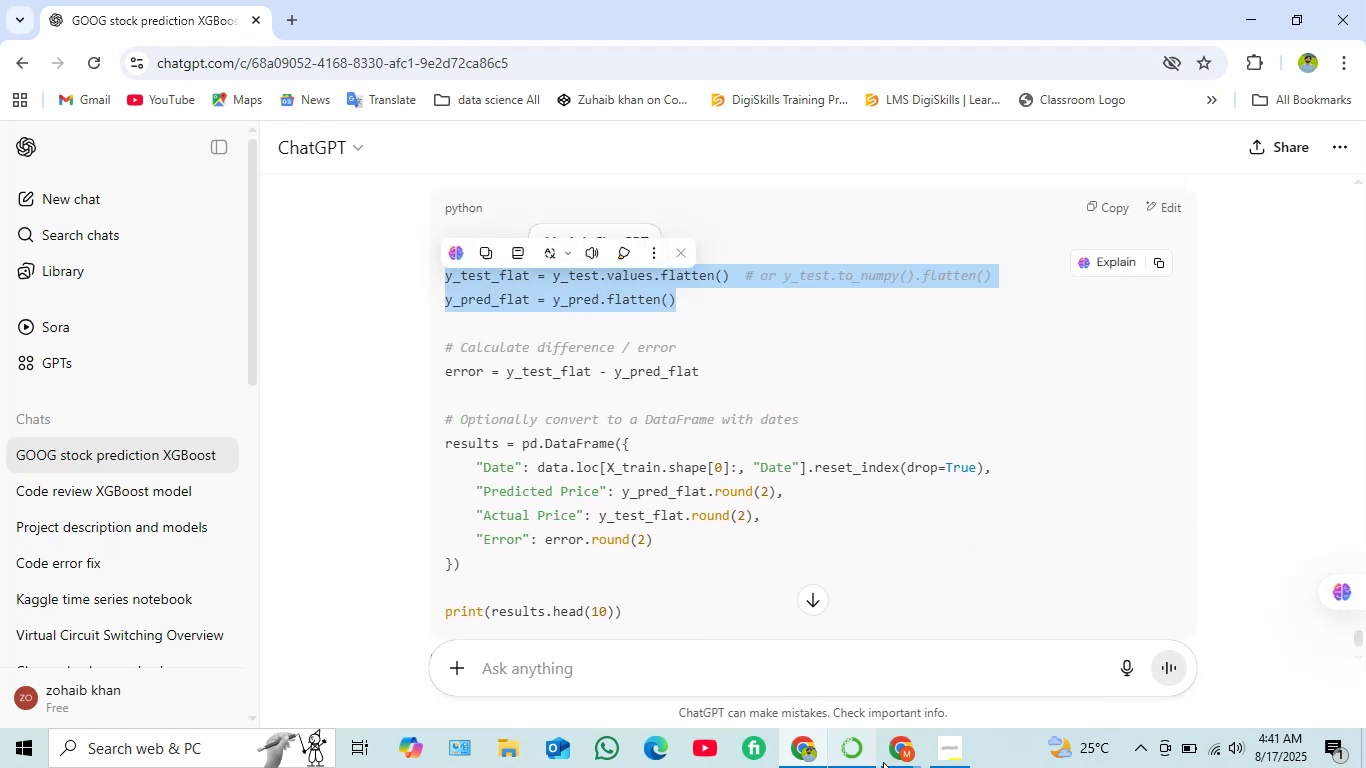 
left_click([898, 759])
 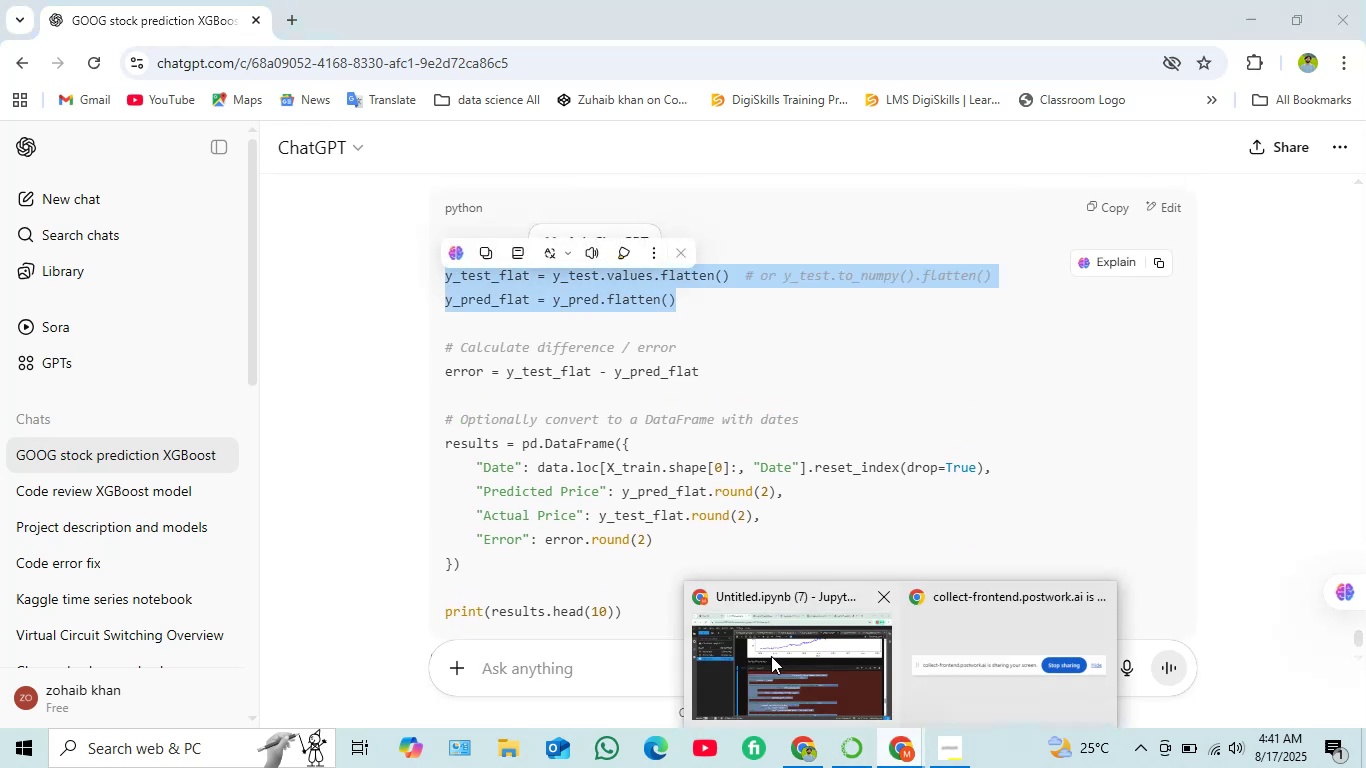 
left_click([794, 673])
 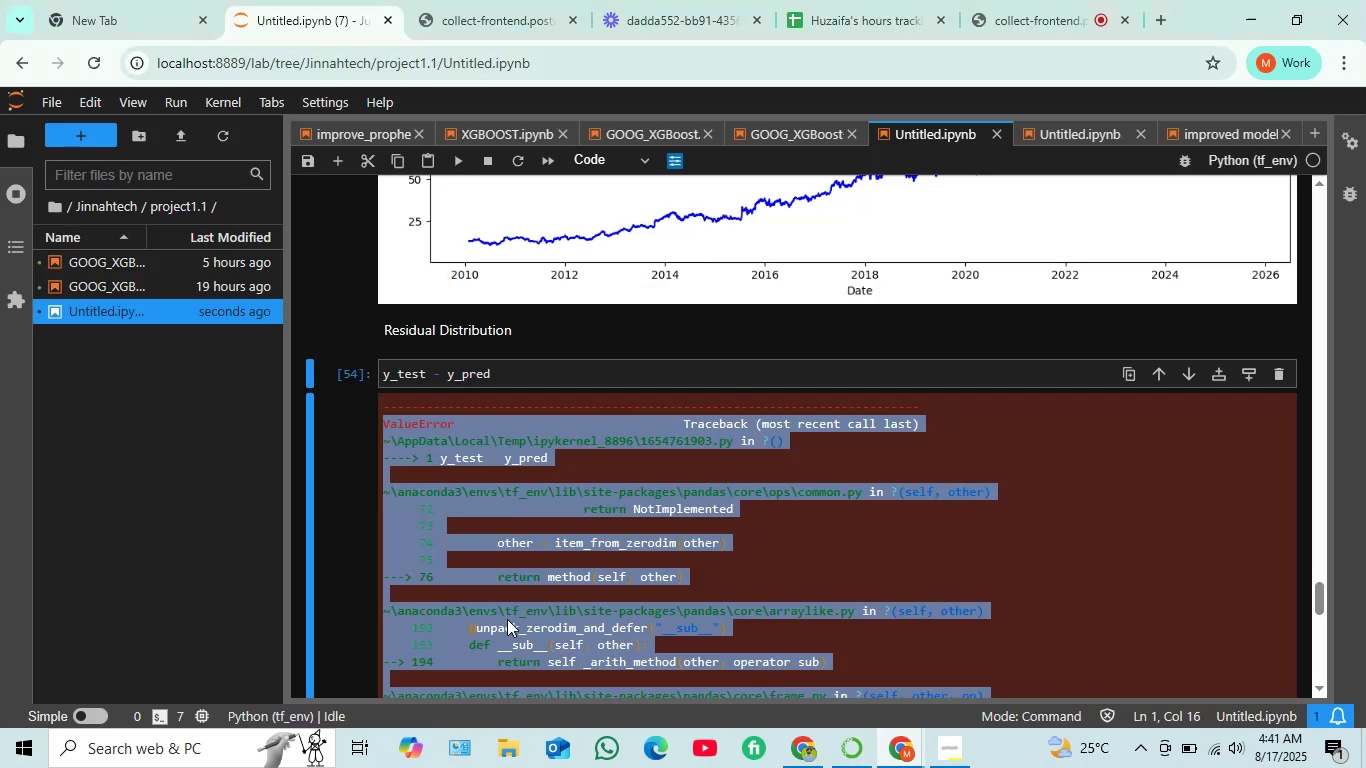 
scroll: coordinate [516, 471], scroll_direction: up, amount: 3.0
 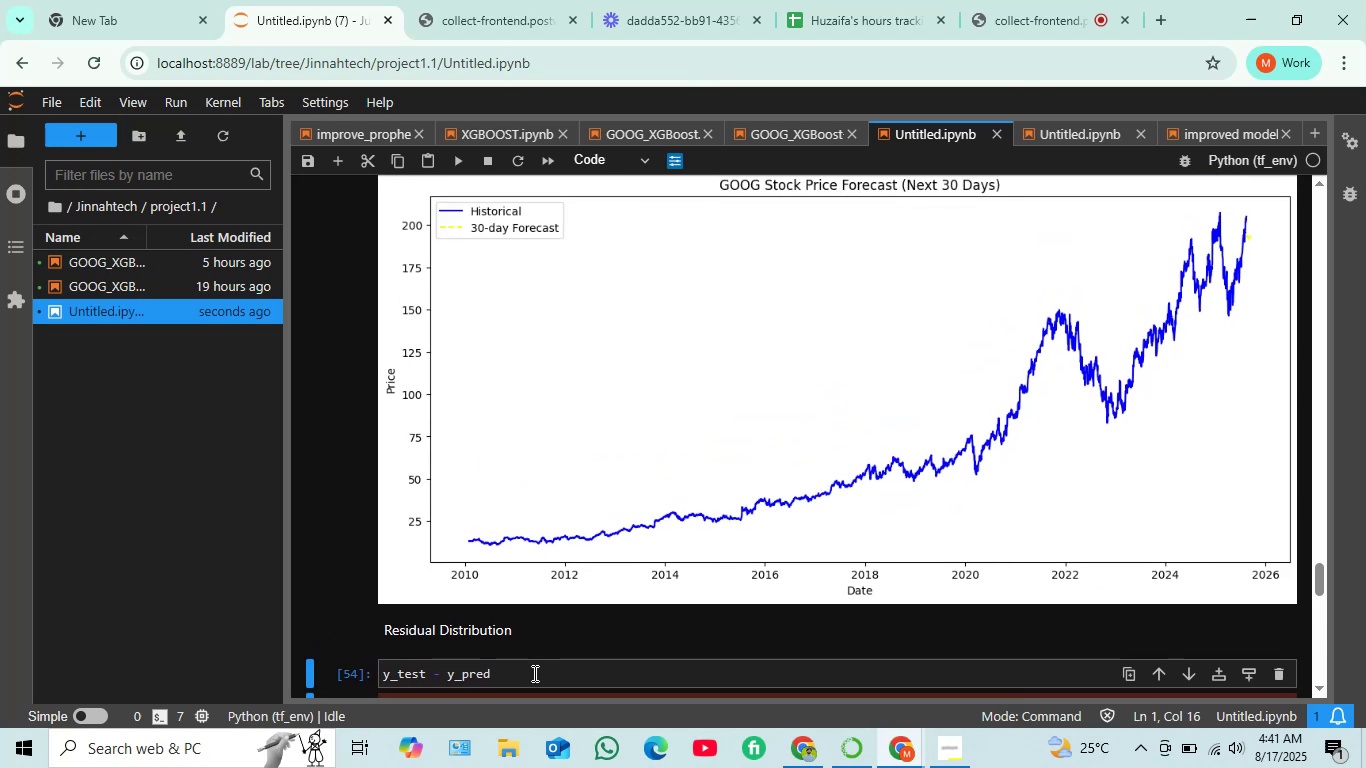 
double_click([532, 673])
 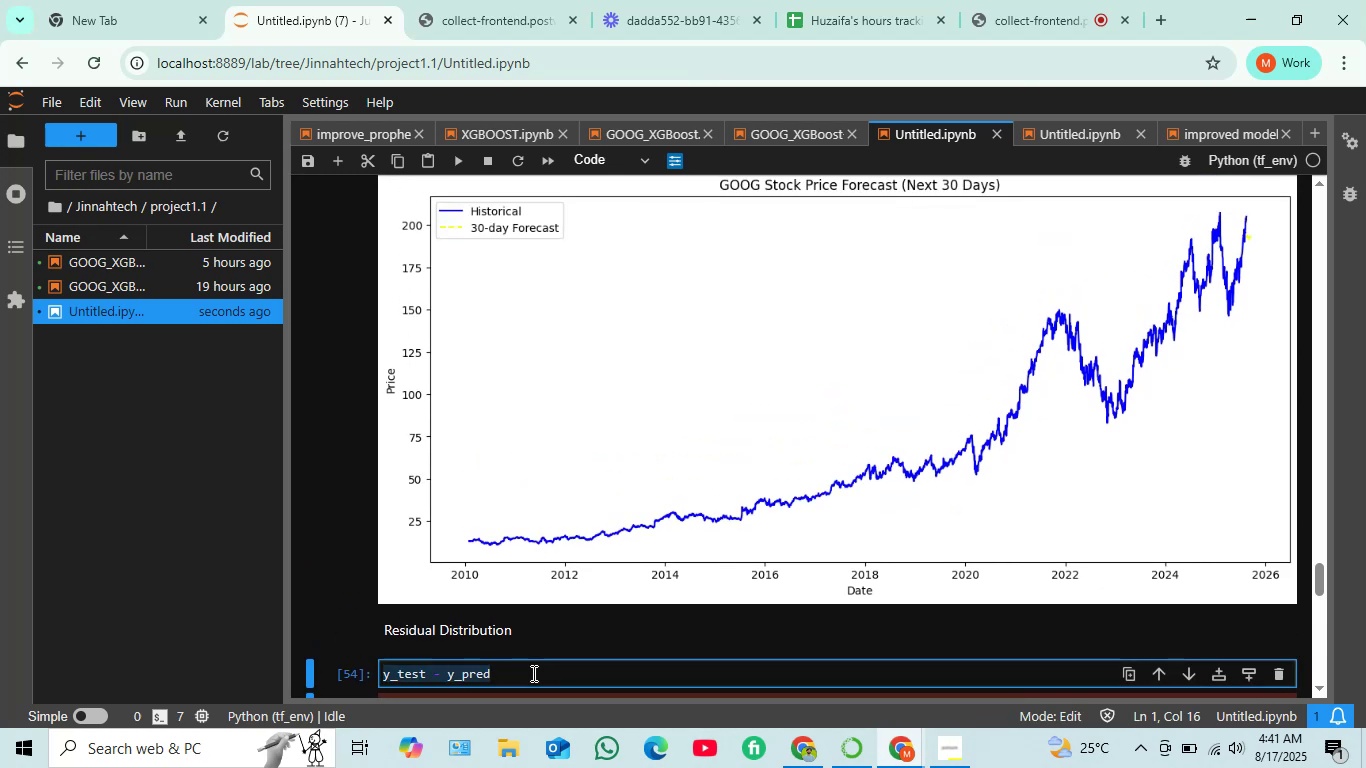 
triple_click([532, 673])
 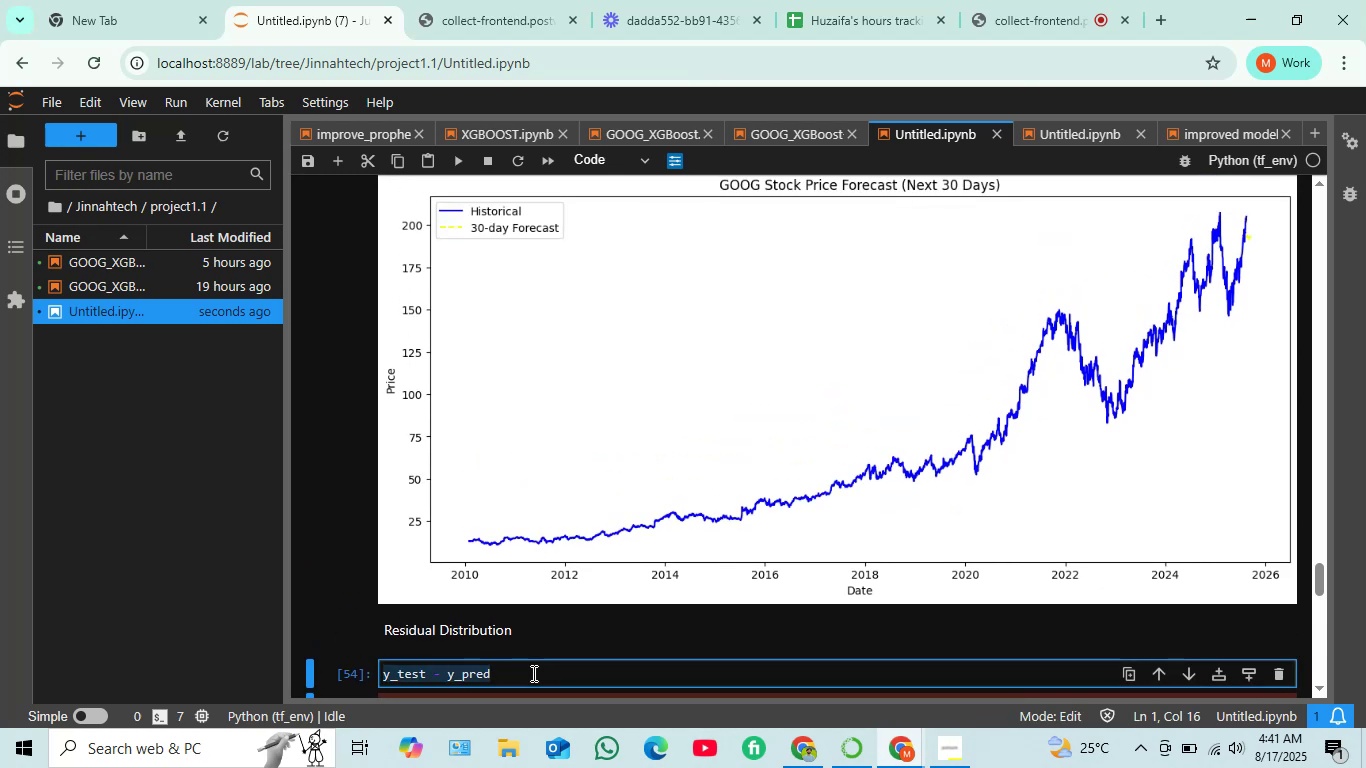 
key(Control+V)
 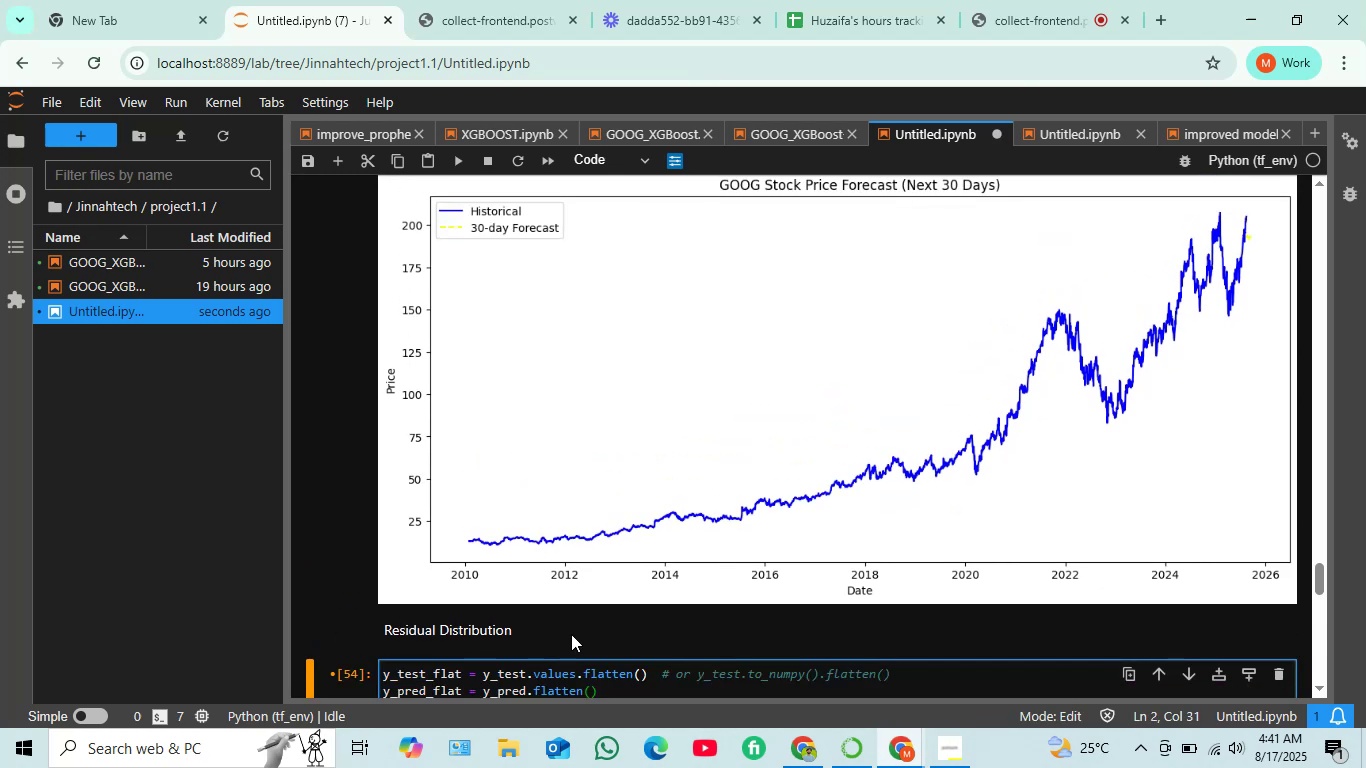 
key(Shift+ShiftRight)
 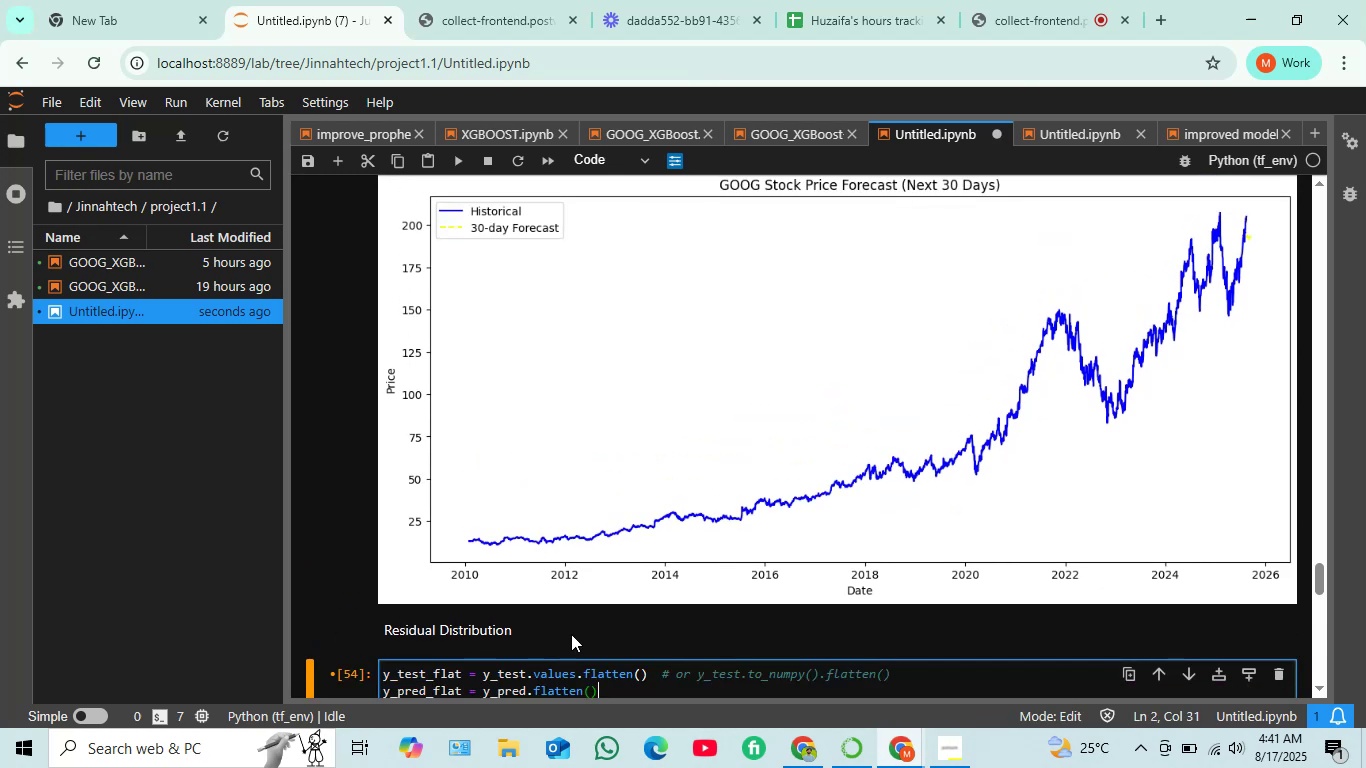 
key(Shift+Enter)
 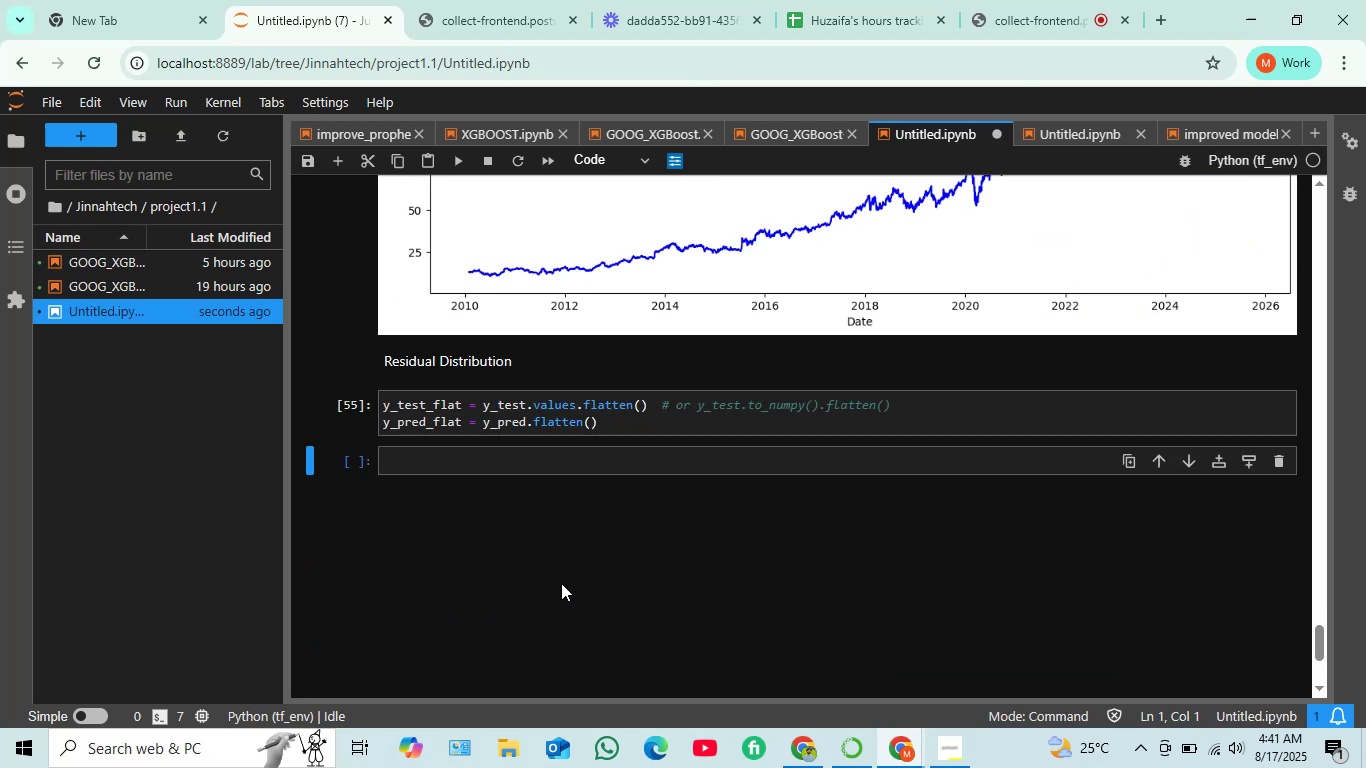 
scroll: coordinate [554, 549], scroll_direction: none, amount: 0.0
 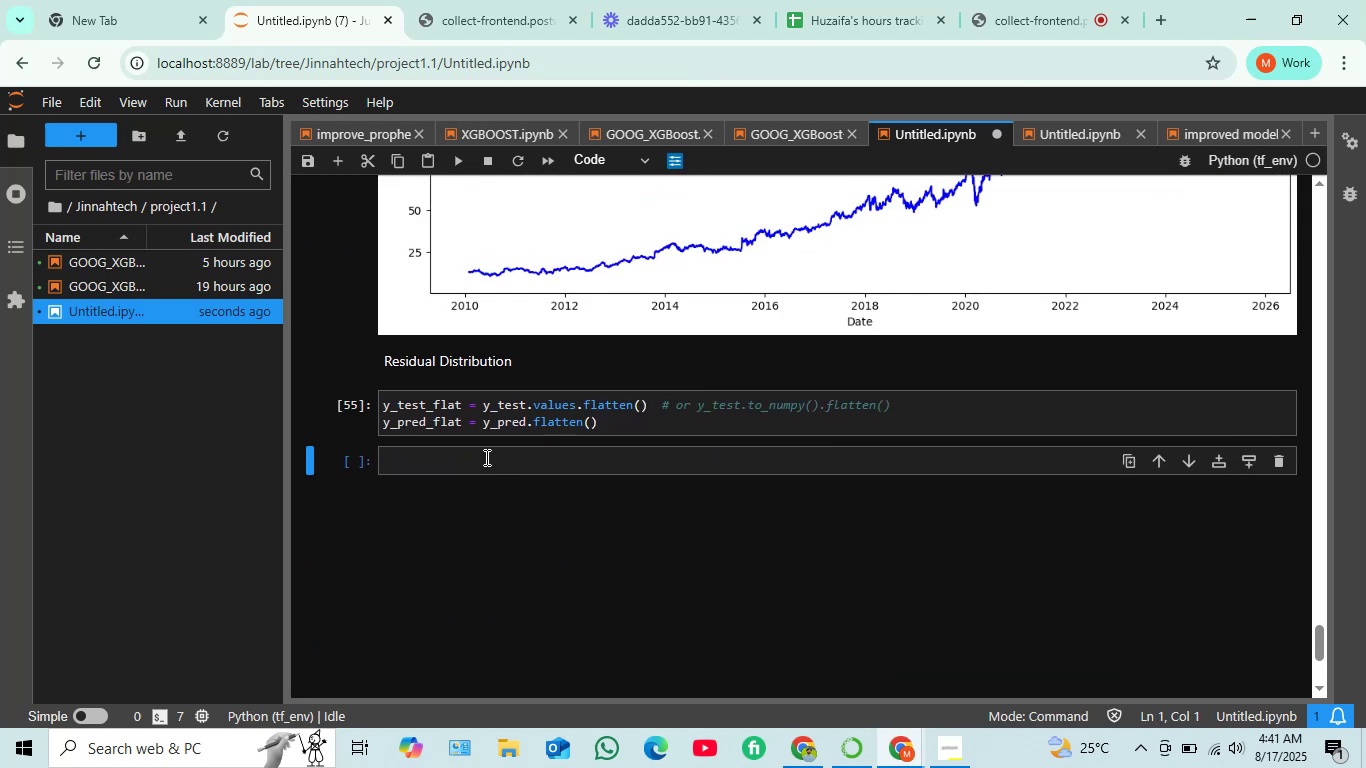 
left_click([485, 457])
 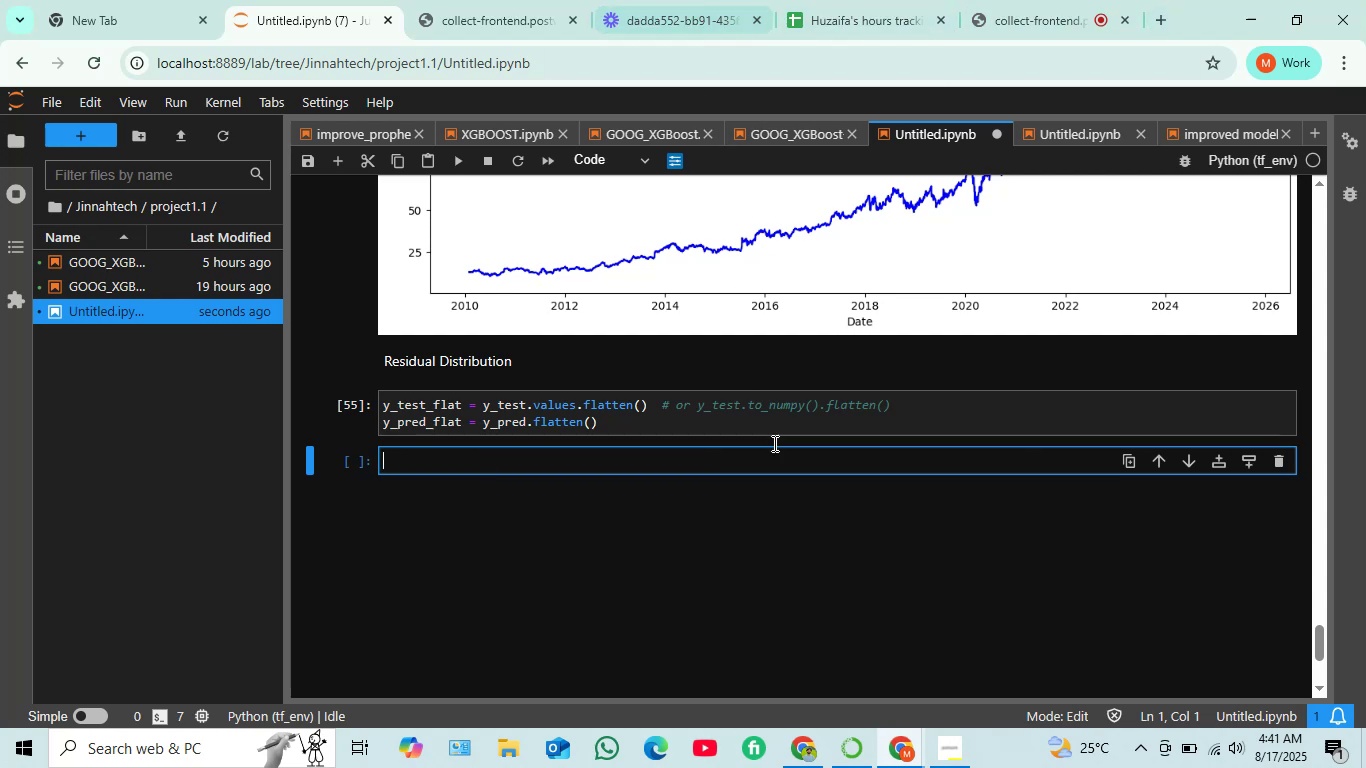 
wait(5.99)
 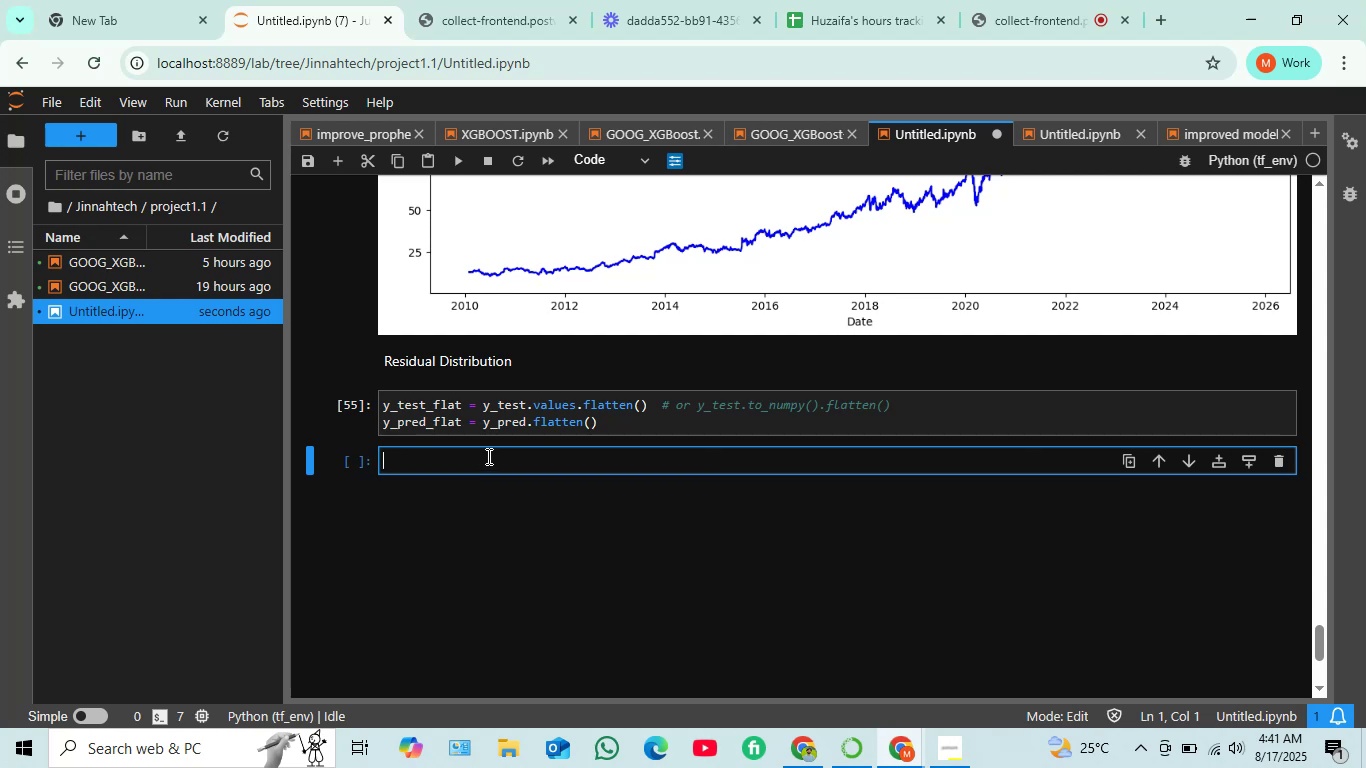 
left_click([797, 749])
 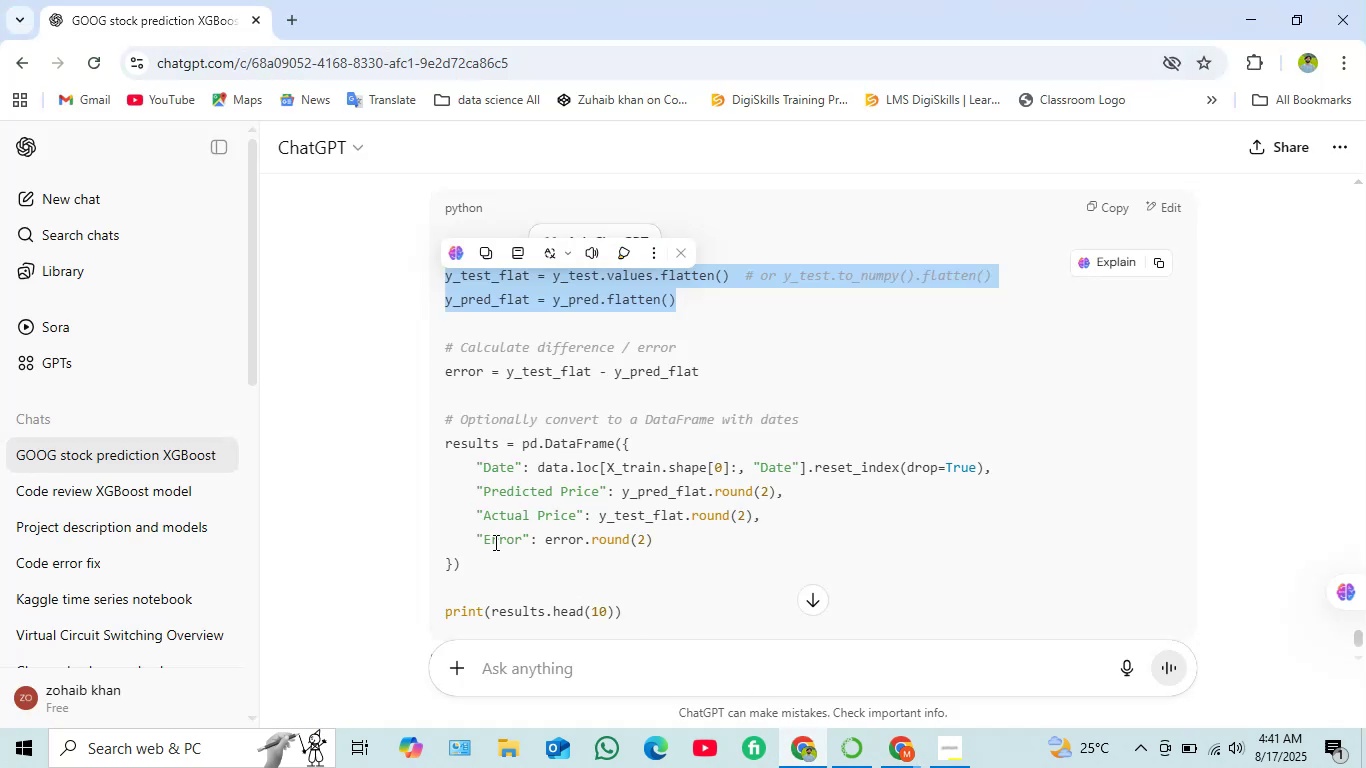 
left_click_drag(start_coordinate=[468, 563], to_coordinate=[442, 449])
 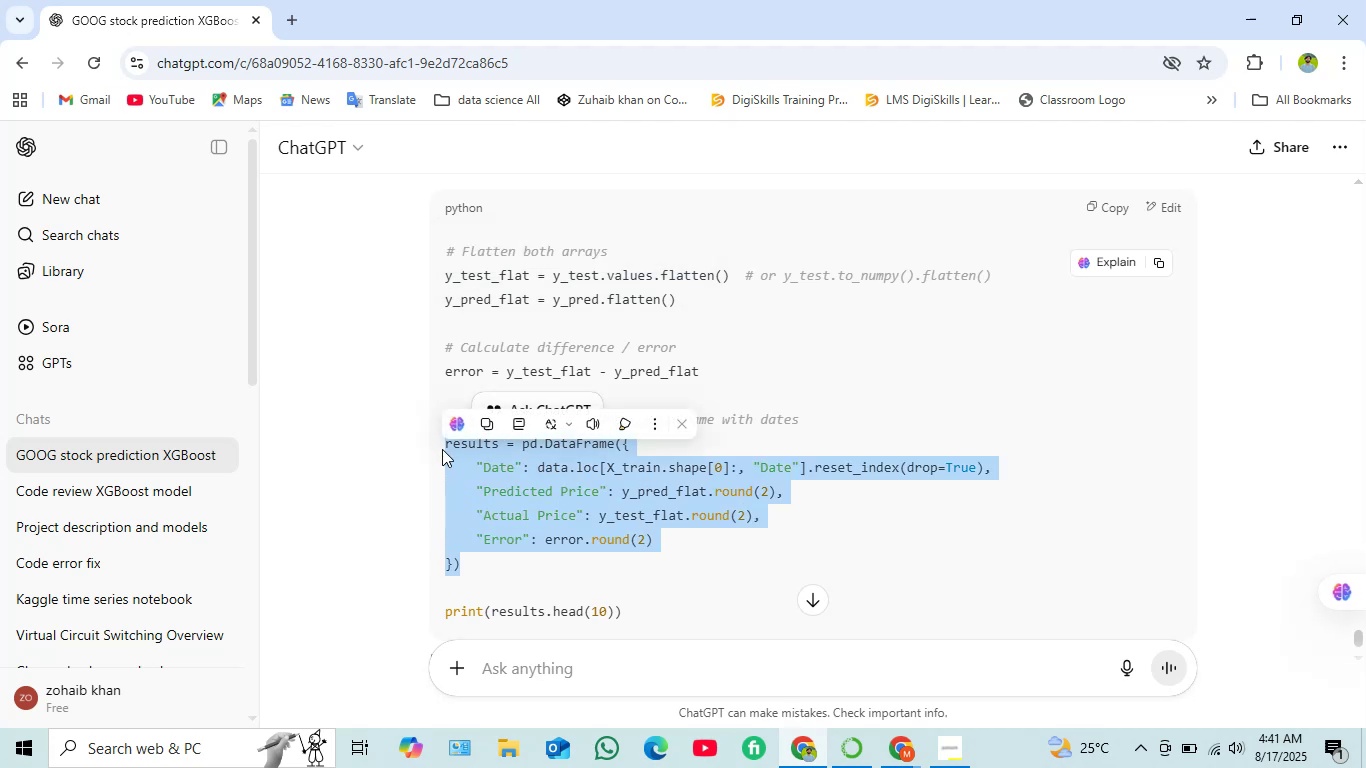 
key(Control+C)
 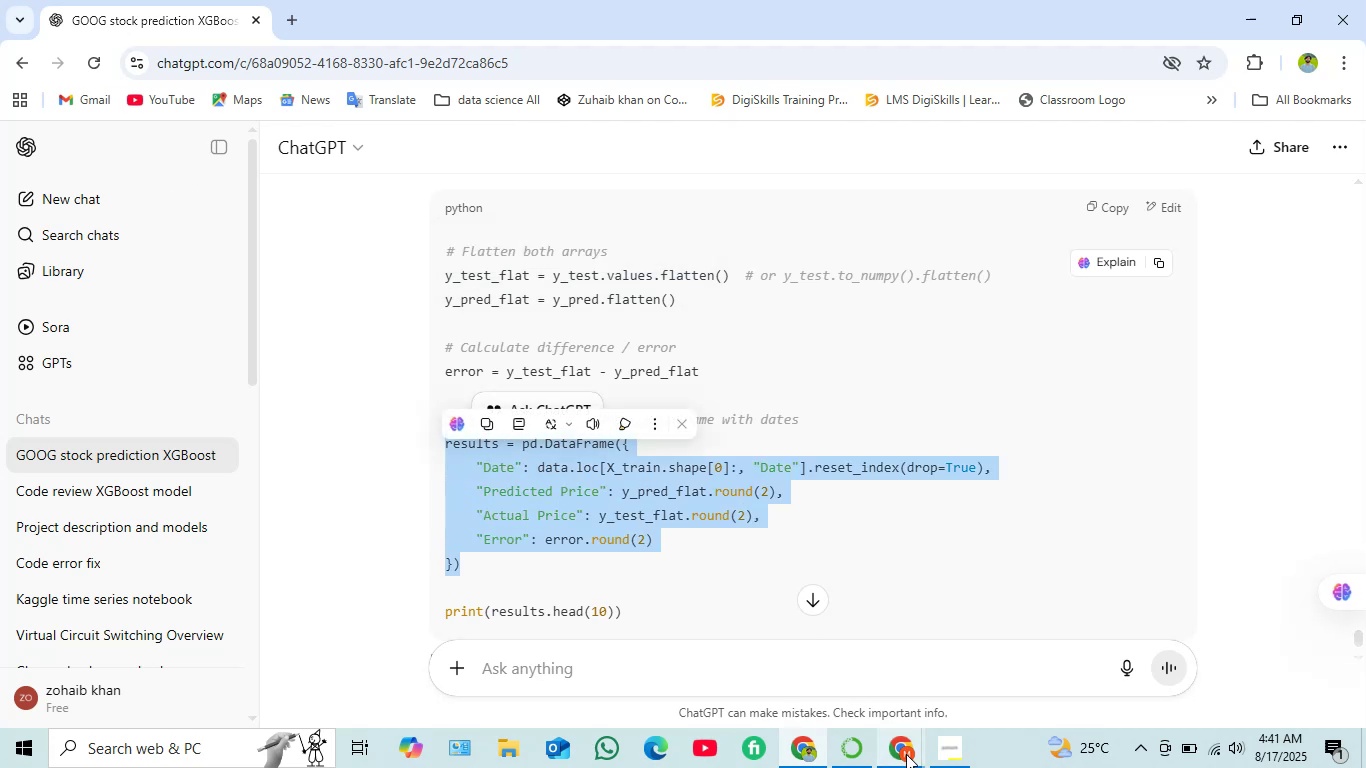 
left_click([907, 754])
 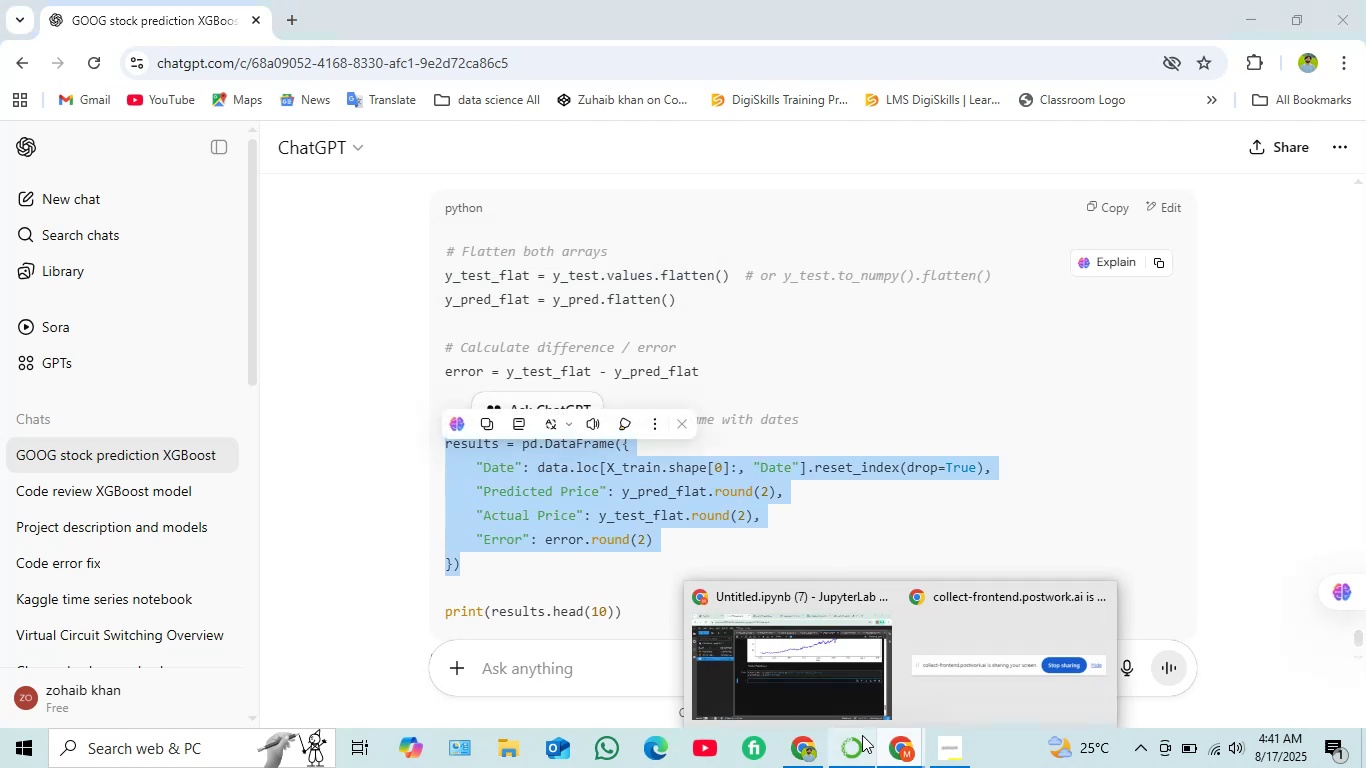 
left_click([837, 691])
 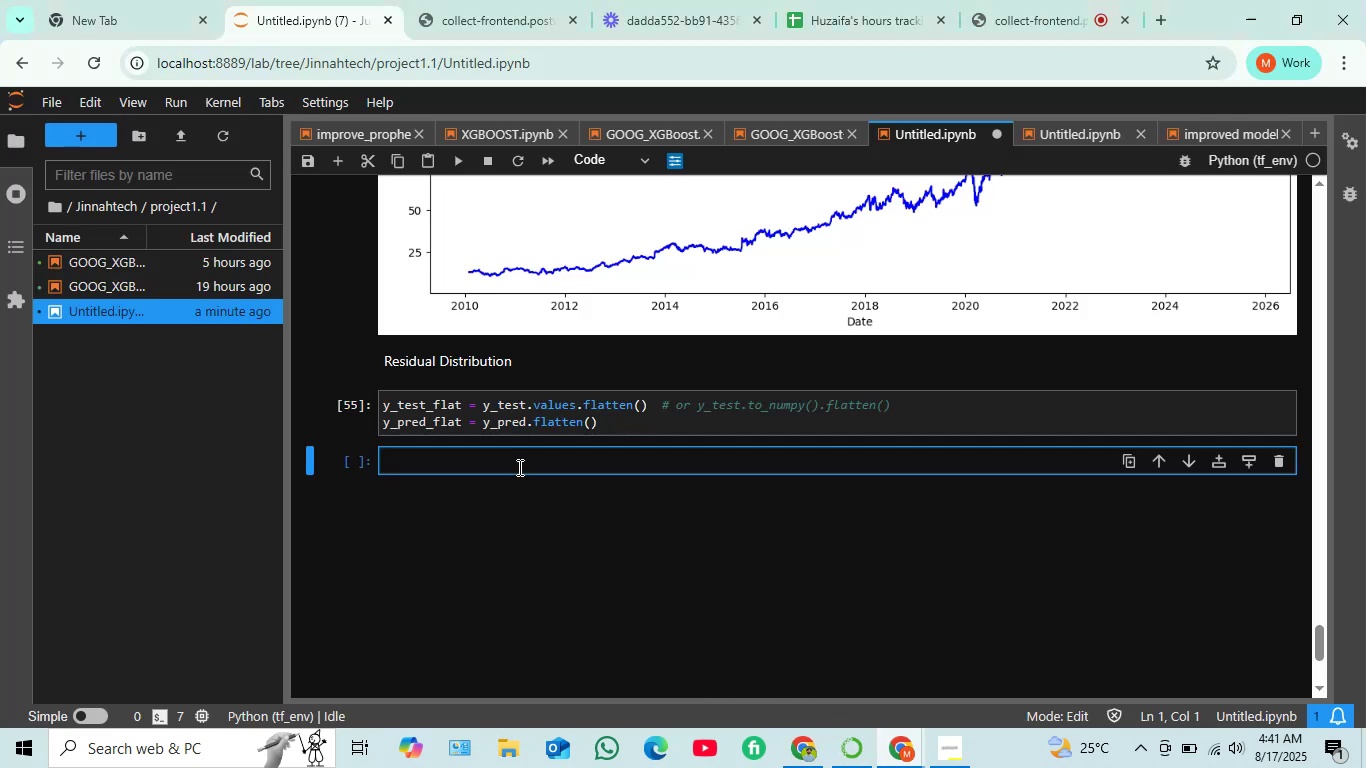 
key(Control+V)
 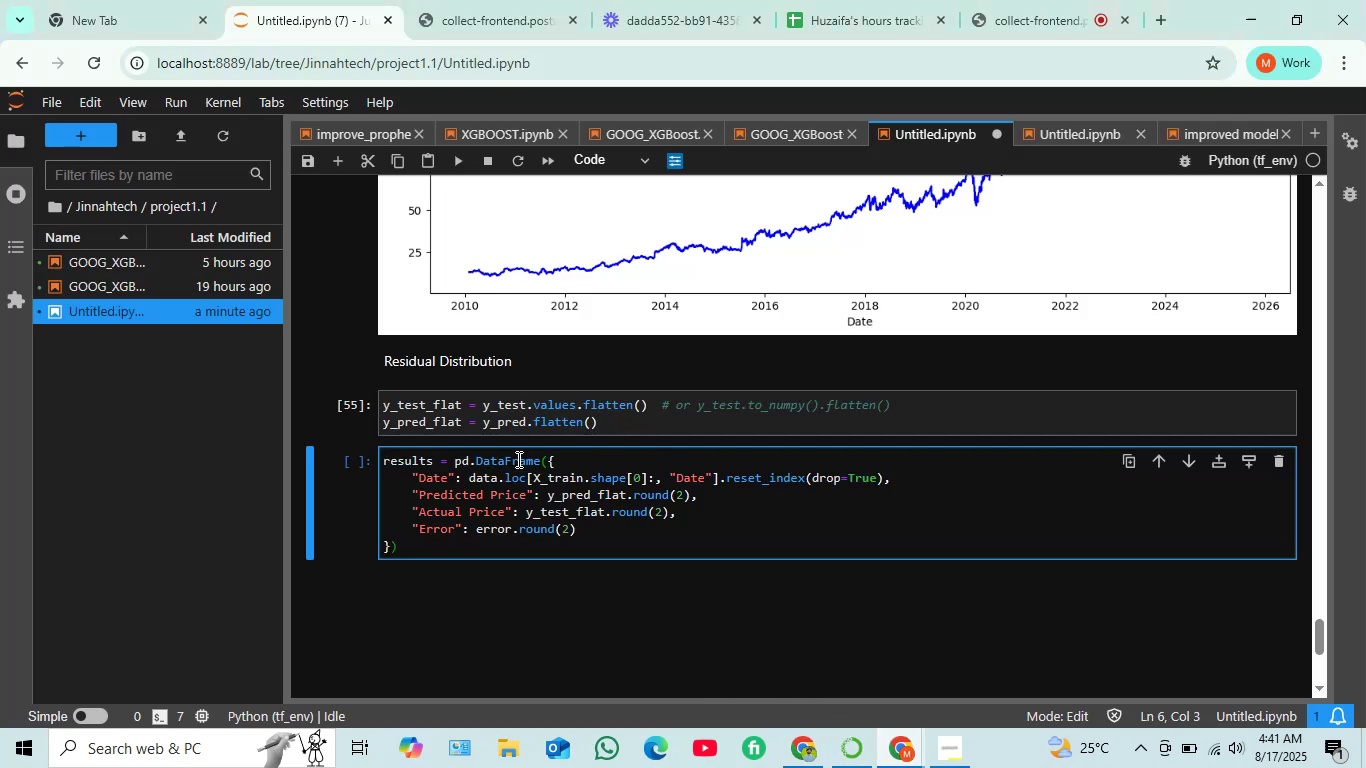 
key(Shift+ShiftRight)
 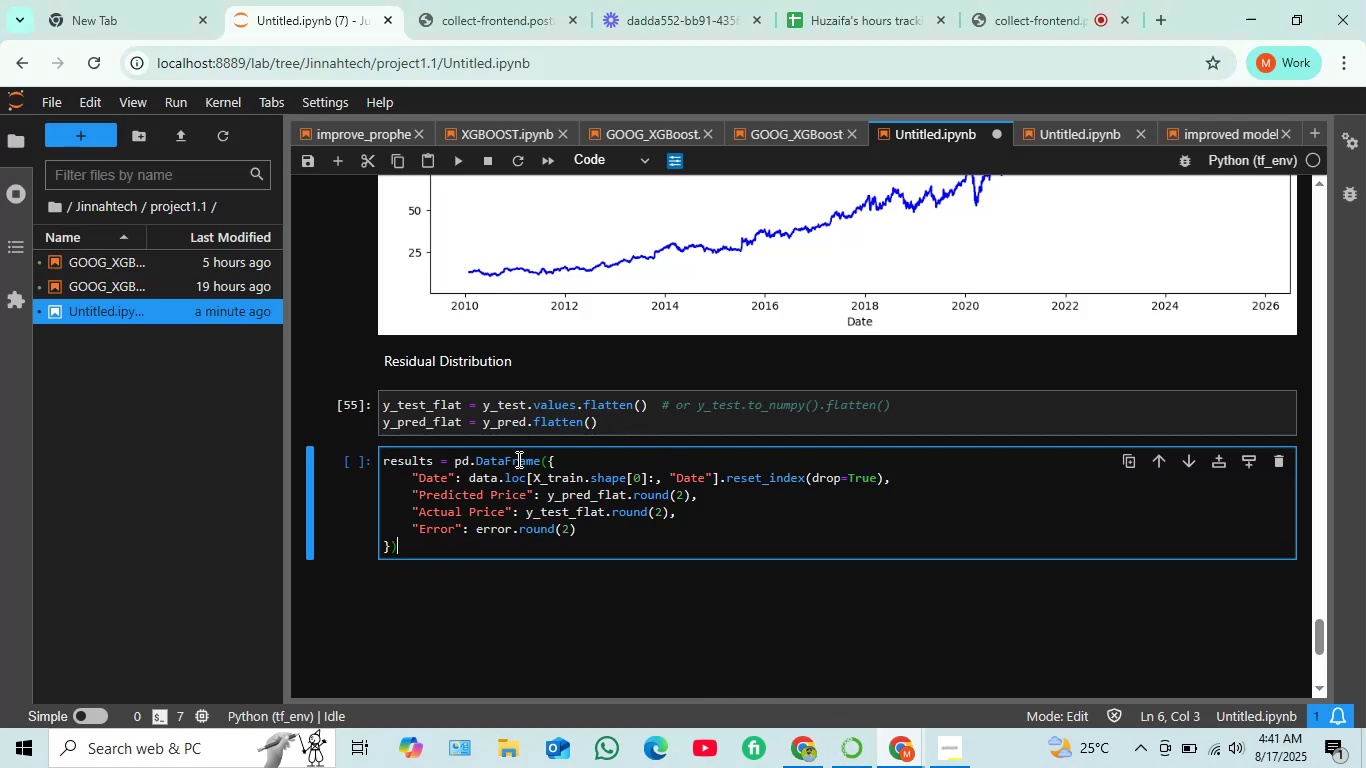 
key(Shift+Enter)
 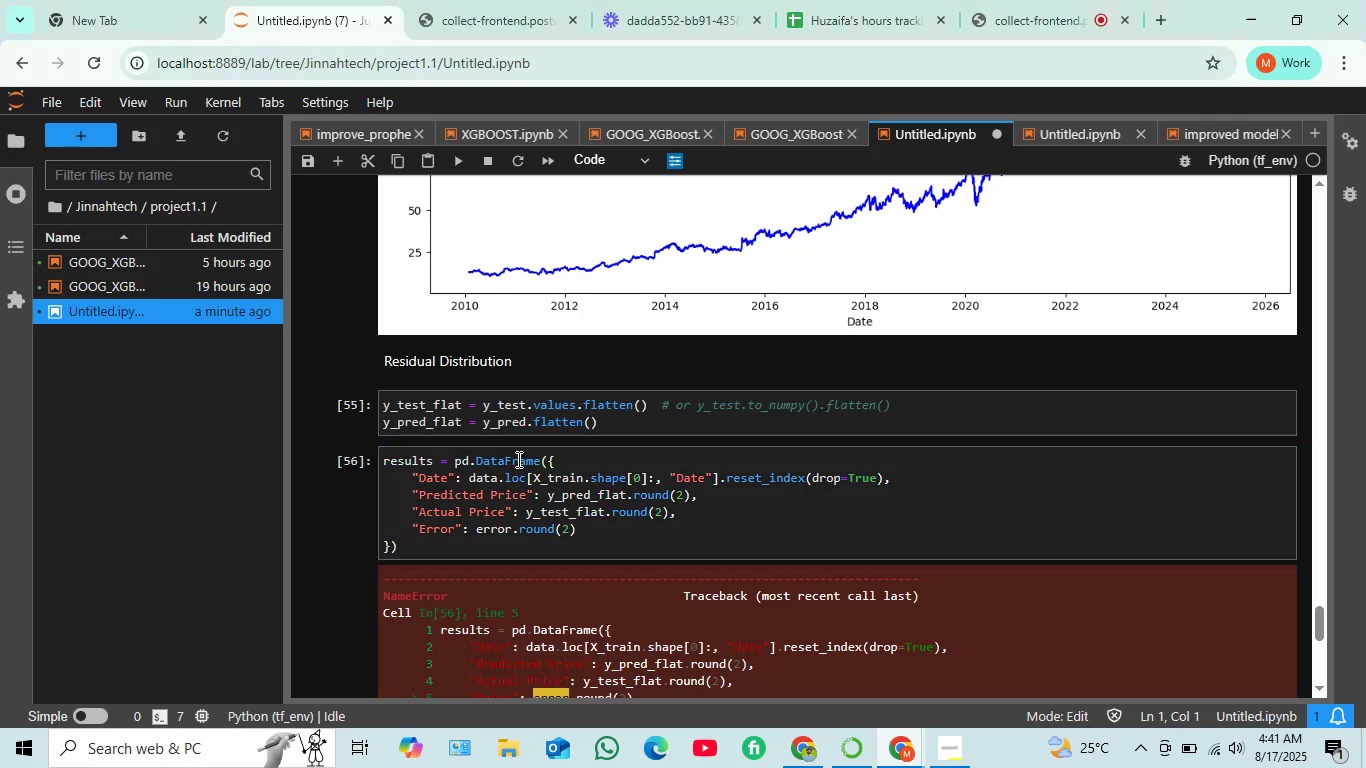 
scroll: coordinate [517, 459], scroll_direction: down, amount: 2.0
 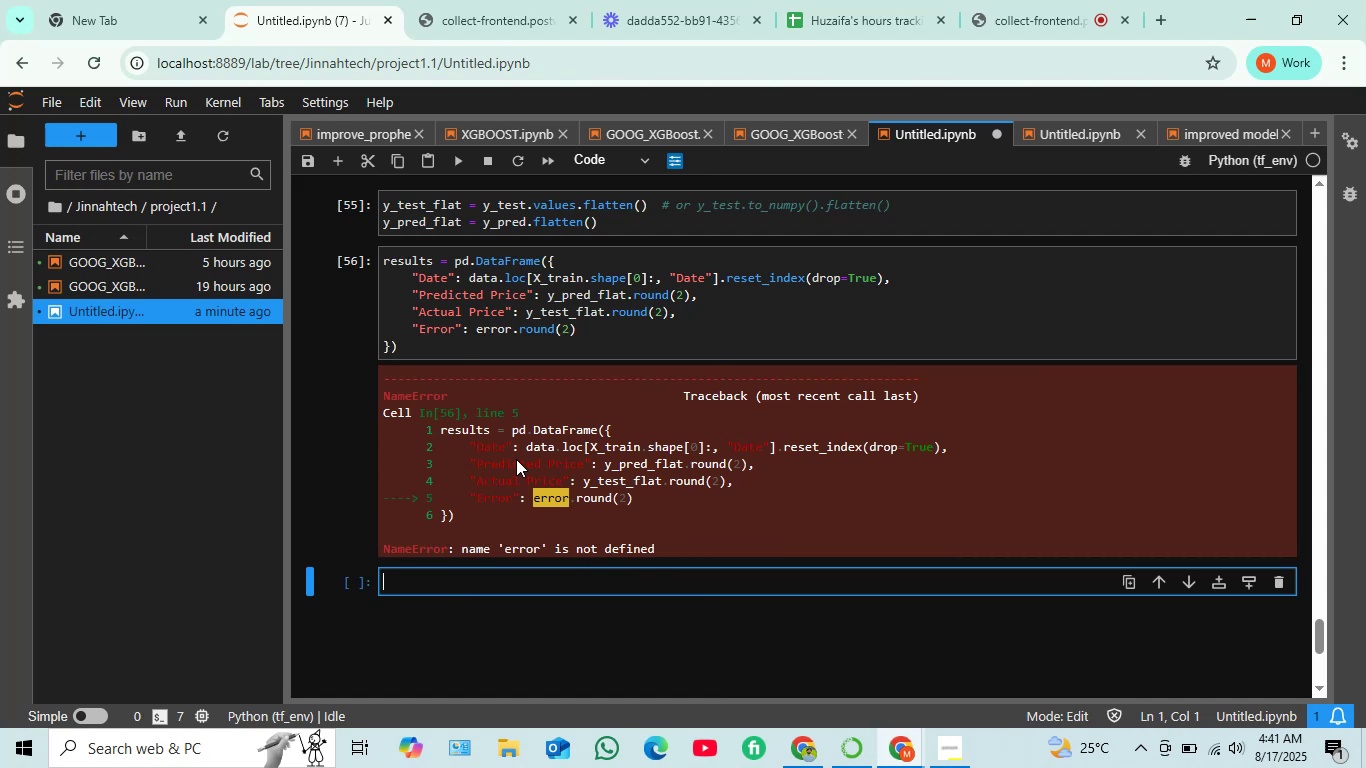 
scroll: coordinate [512, 429], scroll_direction: up, amount: 3.0
 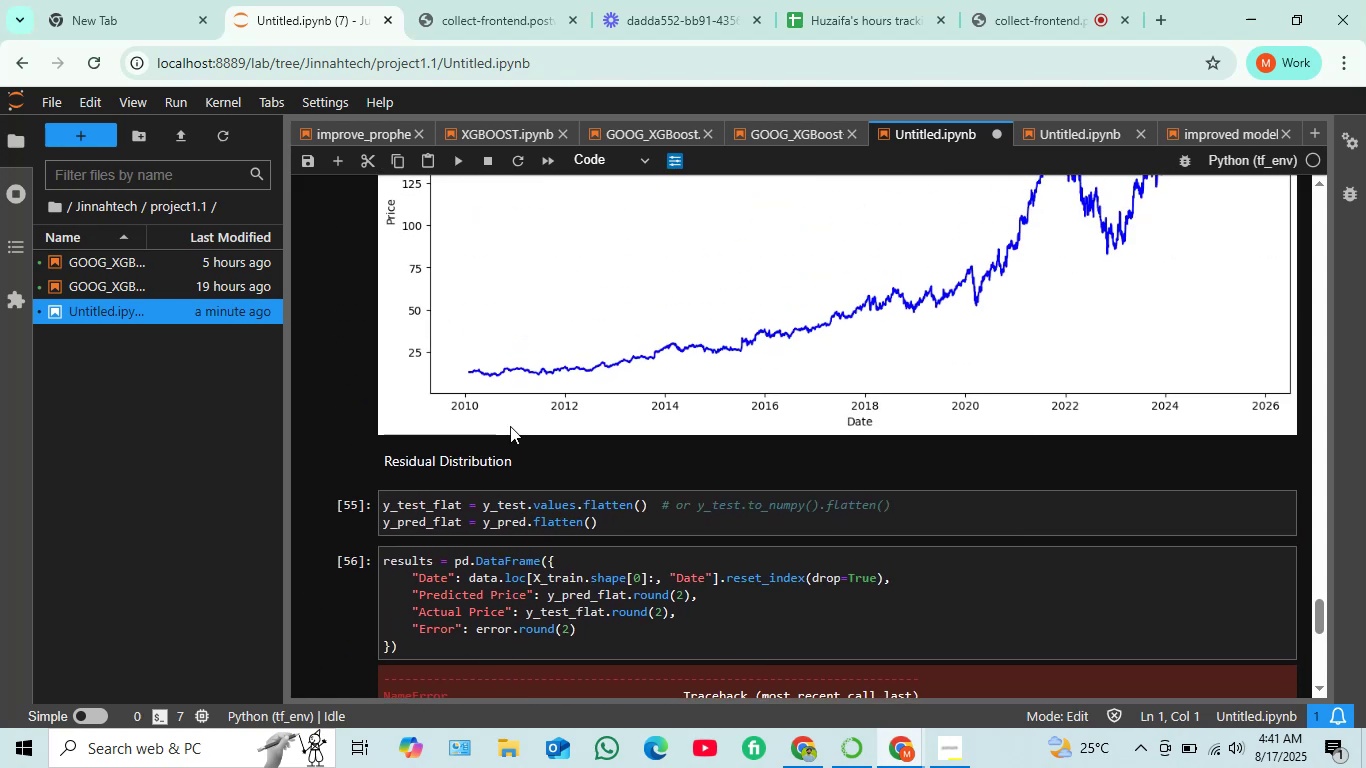 
scroll: coordinate [504, 439], scroll_direction: down, amount: 2.0
 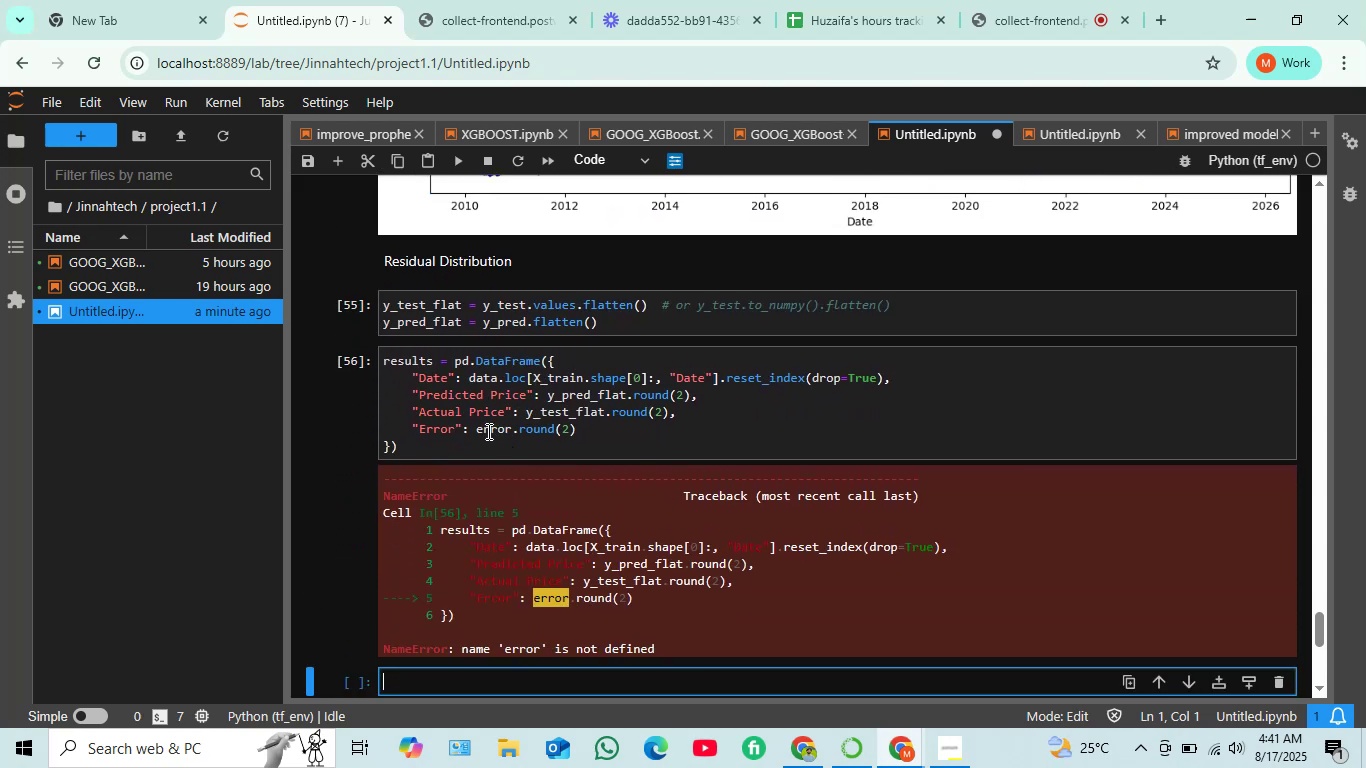 
wait(5.67)
 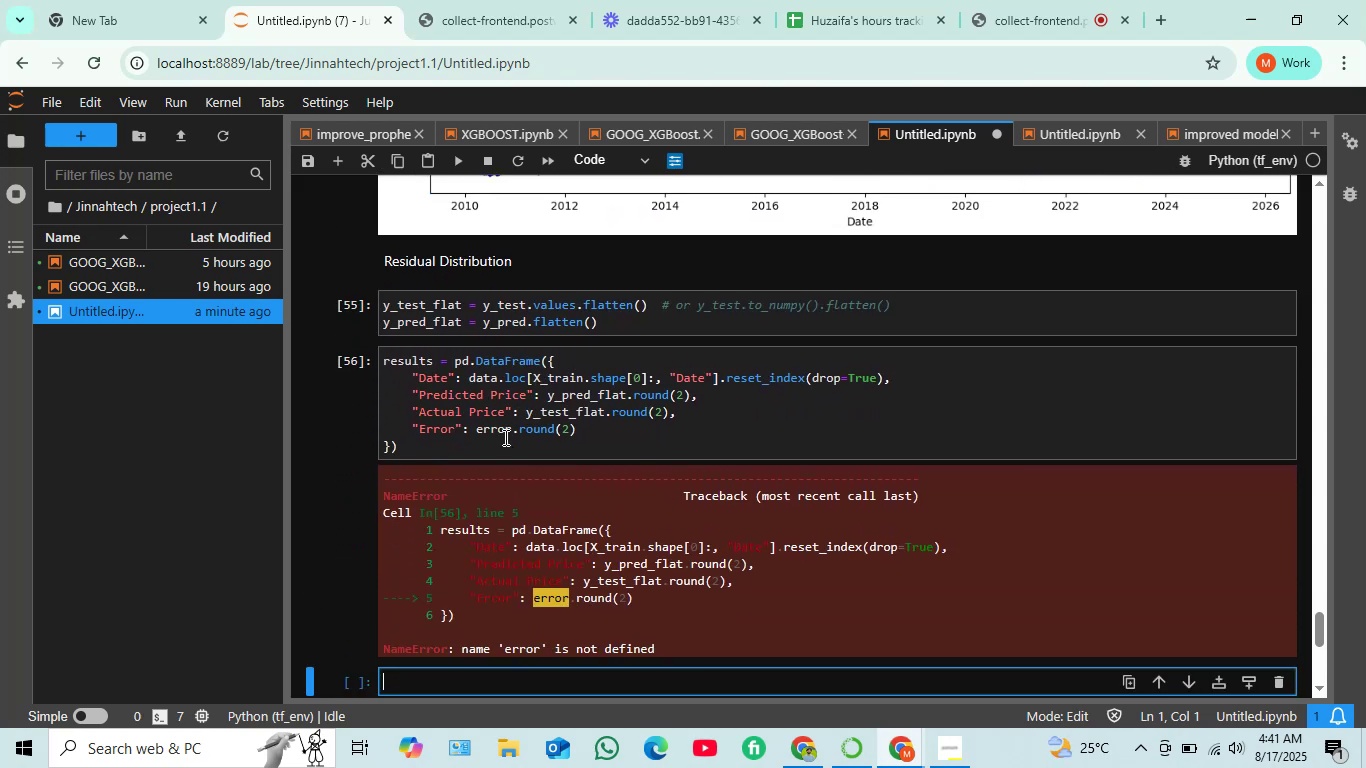 
double_click([491, 431])
 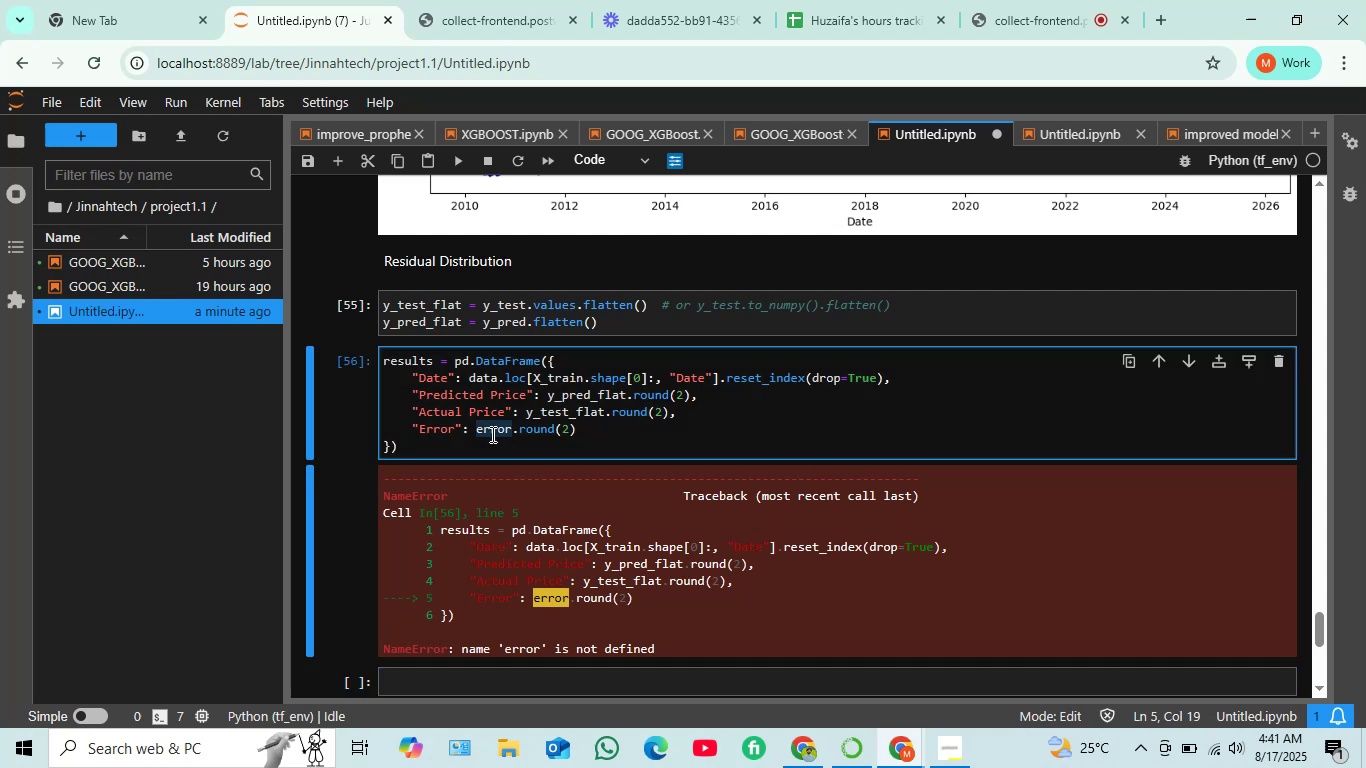 
type(residual)
 